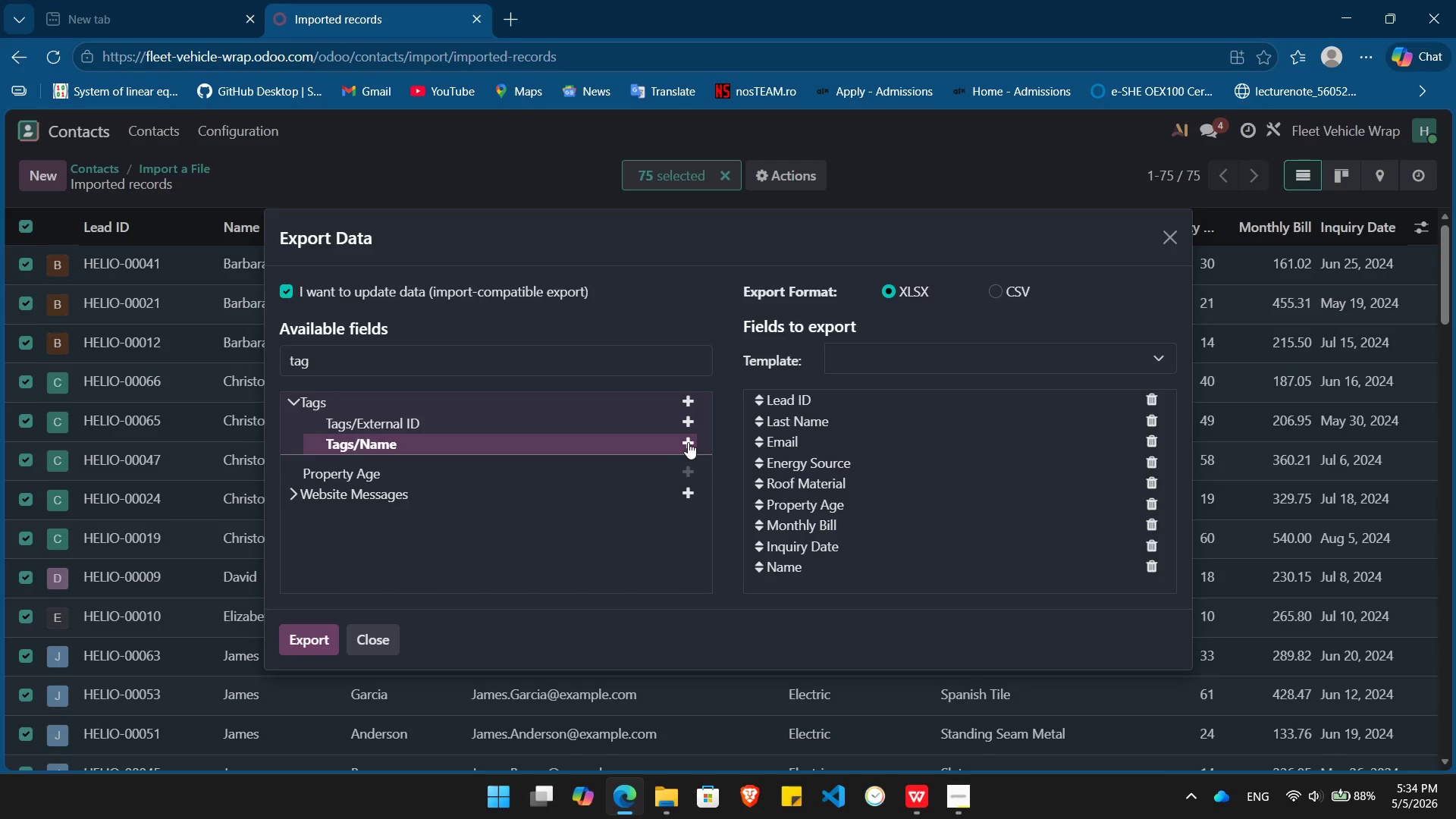 
left_click([689, 443])
 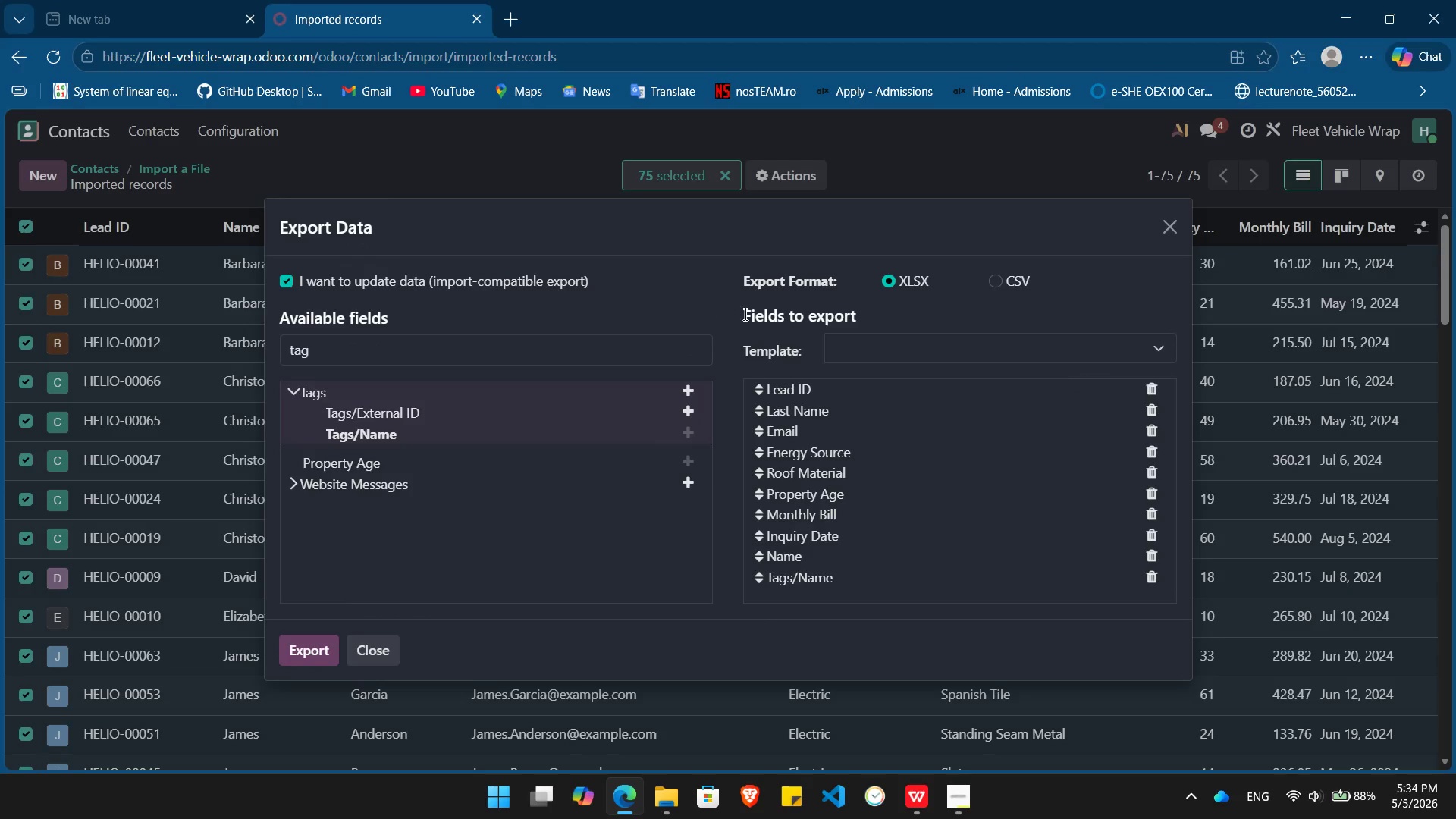 
wait(5.05)
 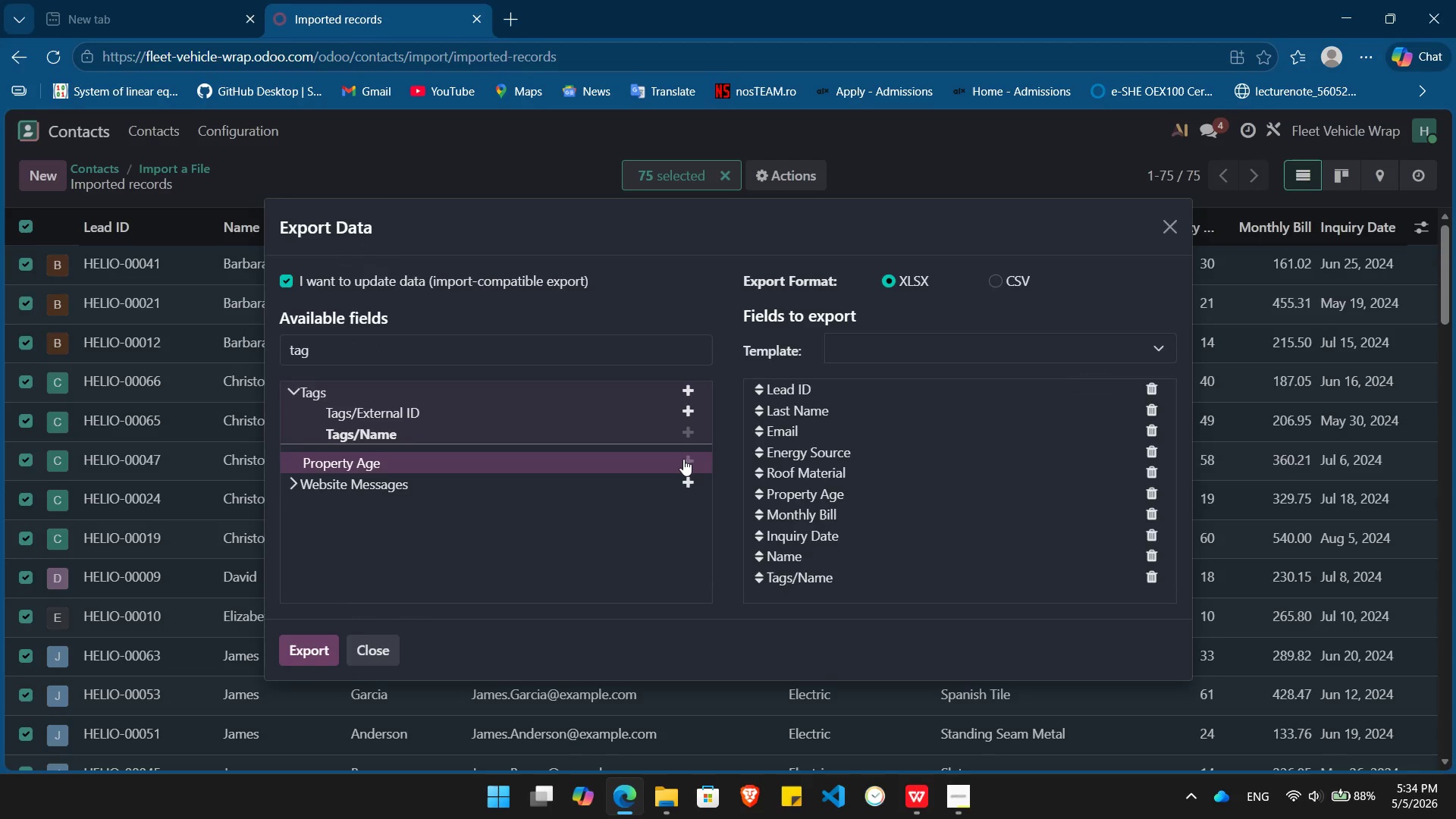 
left_click([919, 341])
 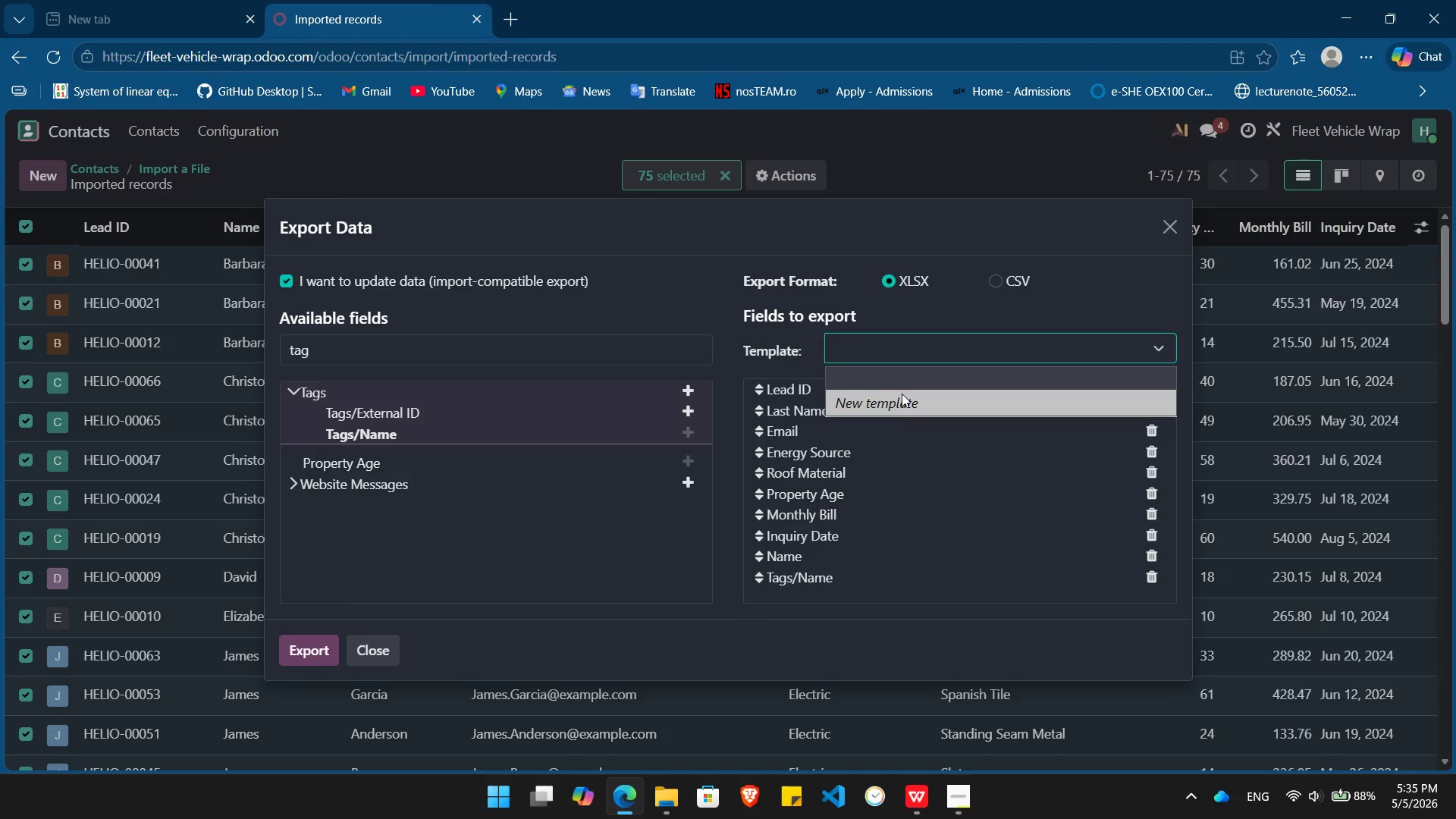 
left_click([901, 399])
 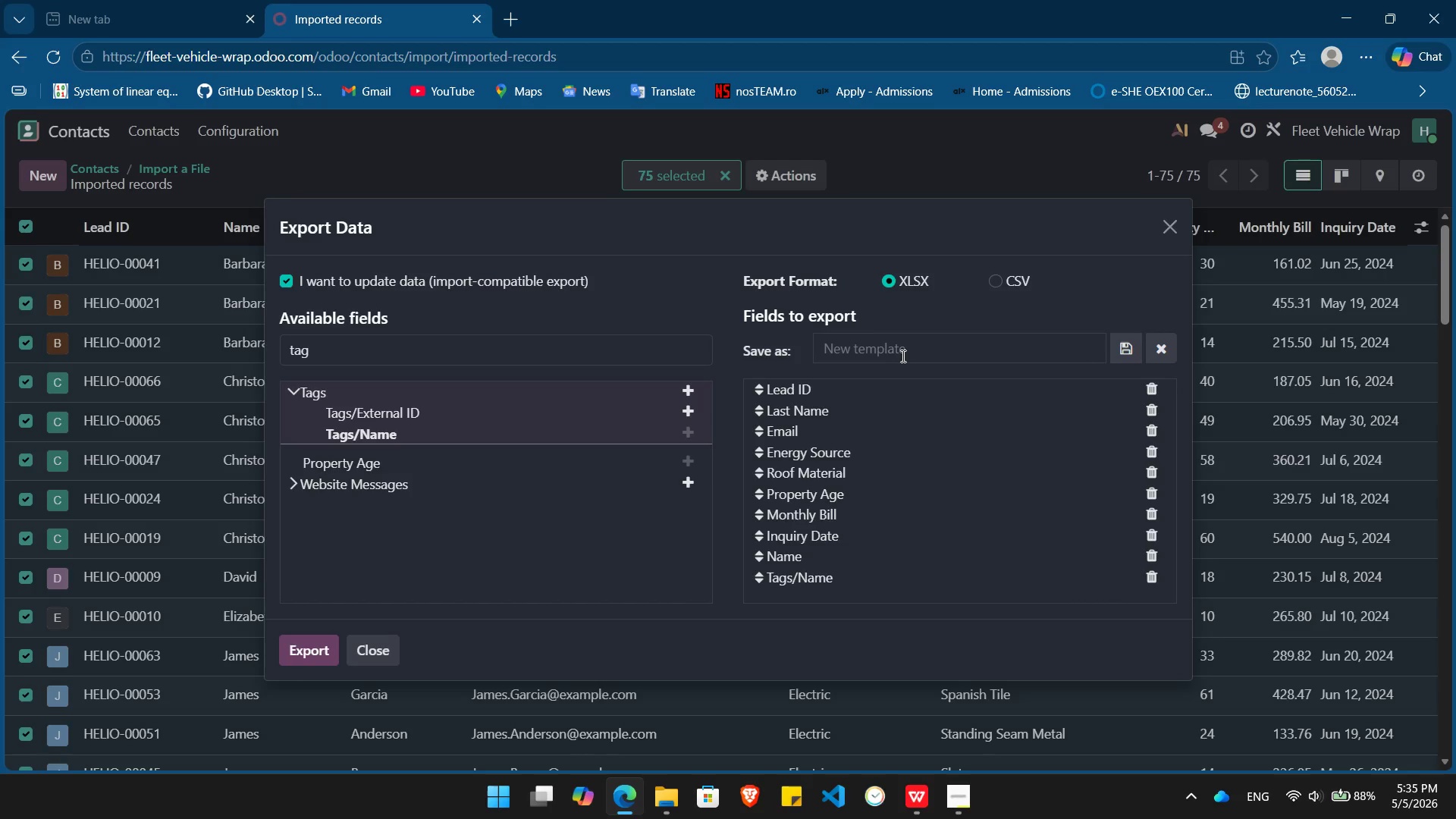 
left_click([902, 354])
 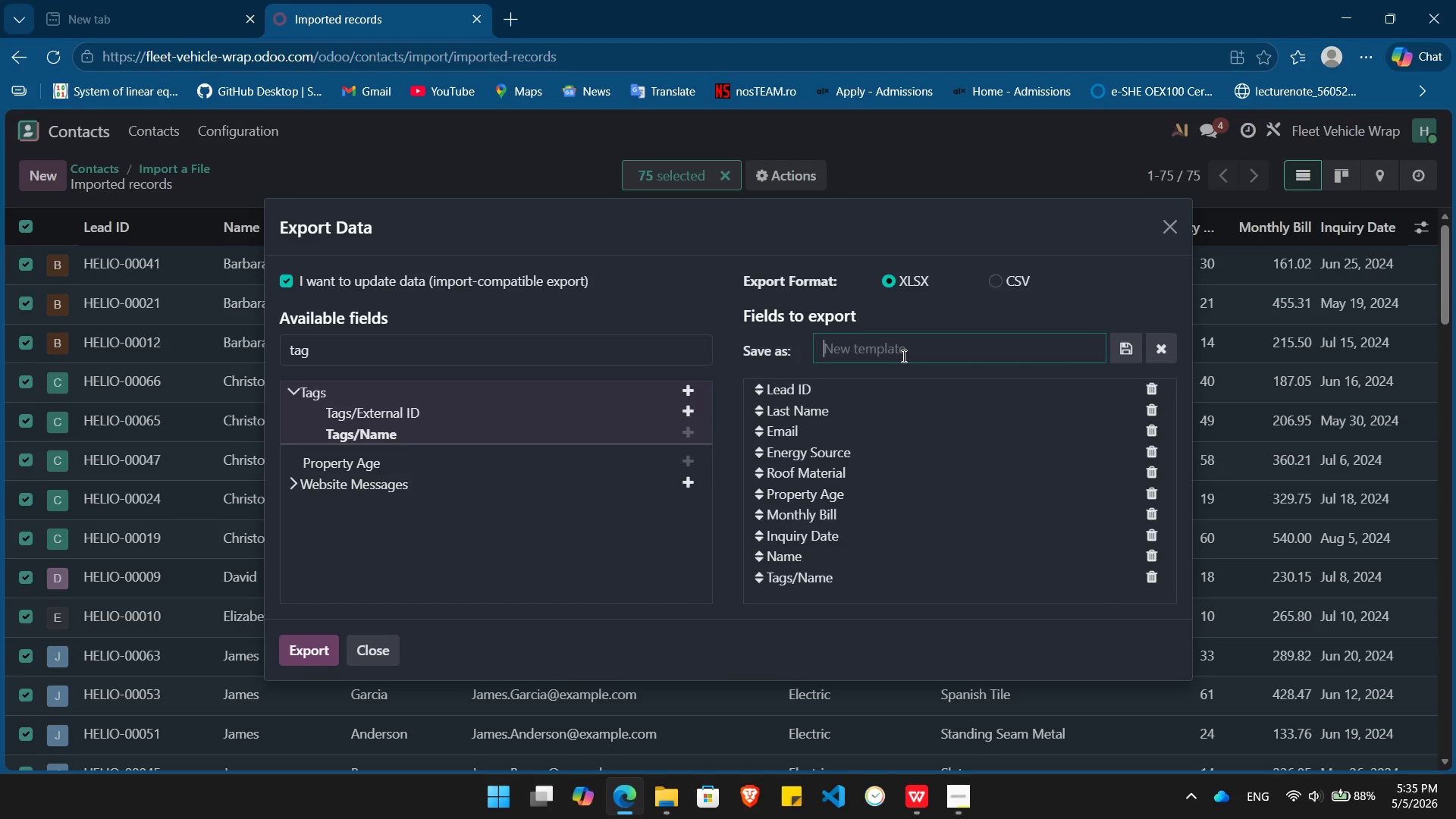 
wait(6.06)
 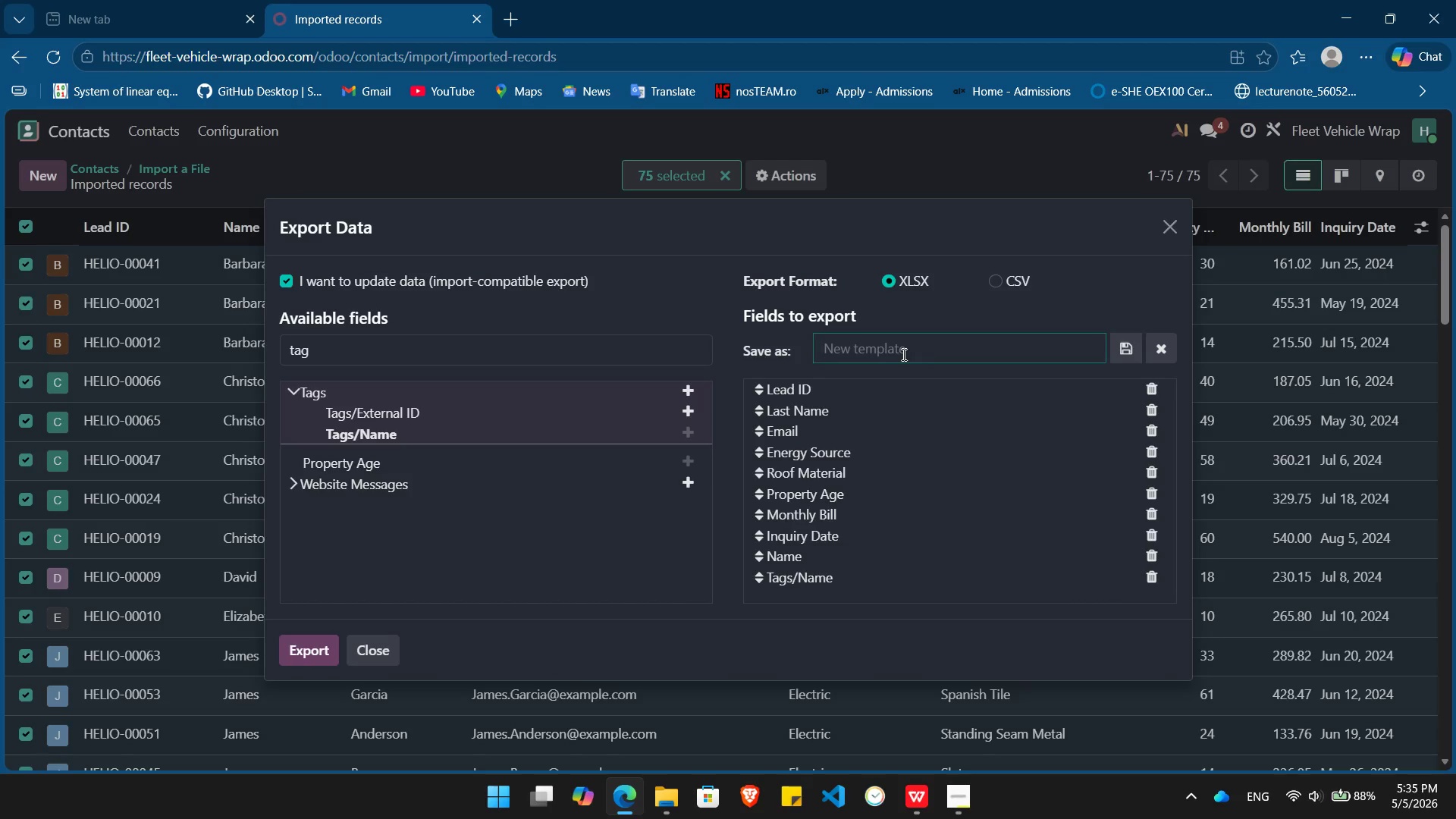 
type(Cold Lead - Solar Education)
 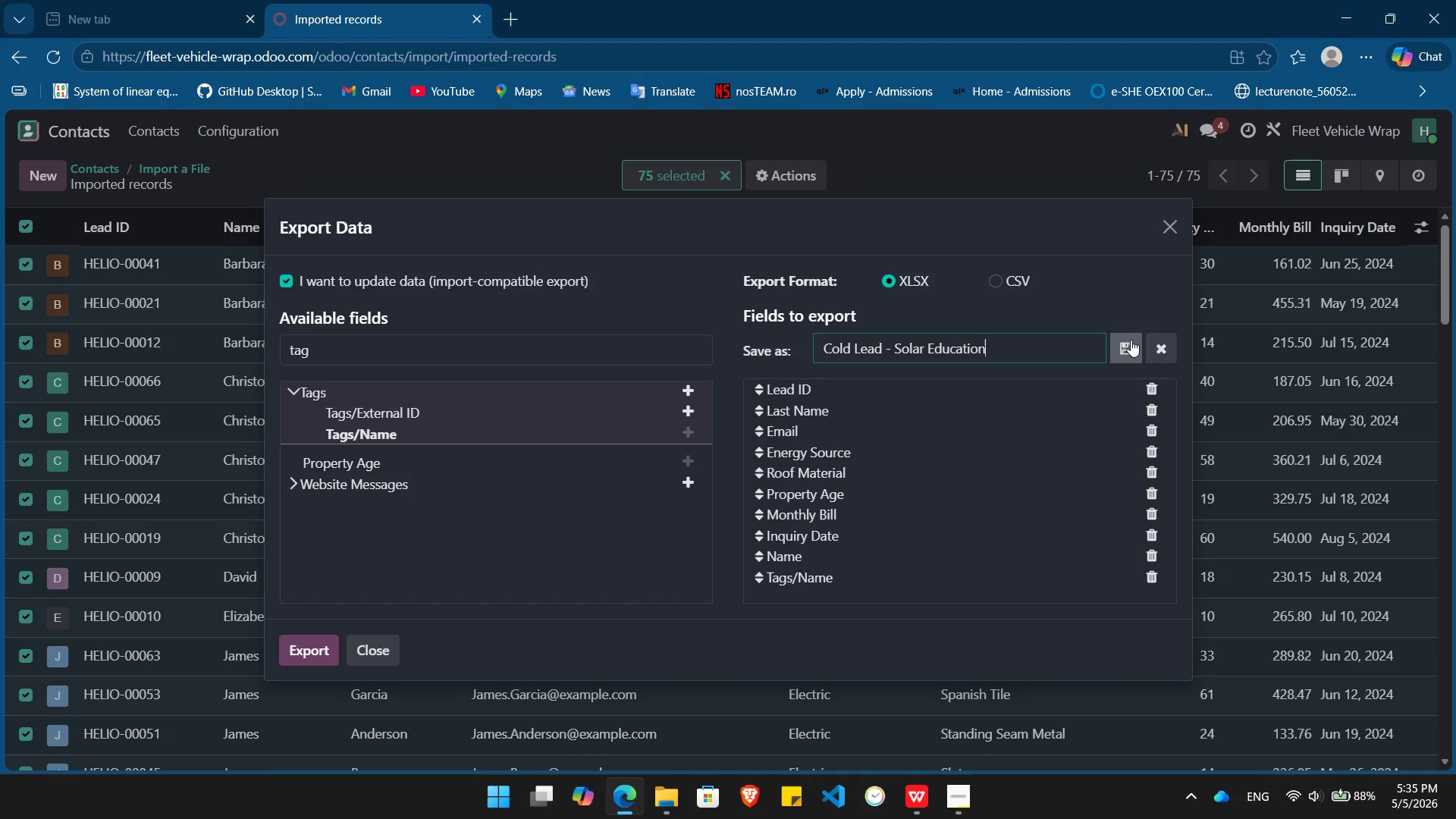 
left_click([1129, 341])
 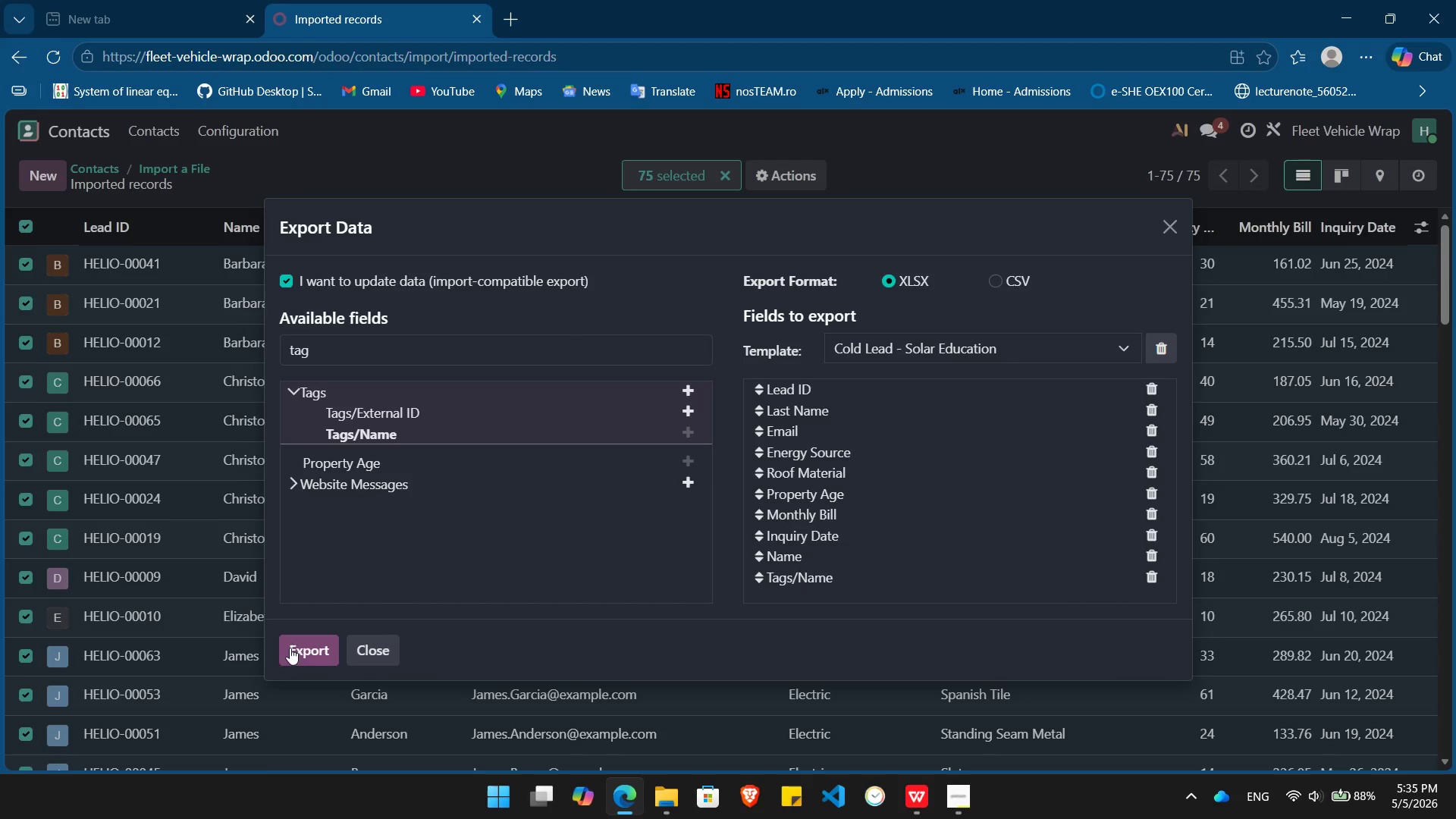 
wait(11.17)
 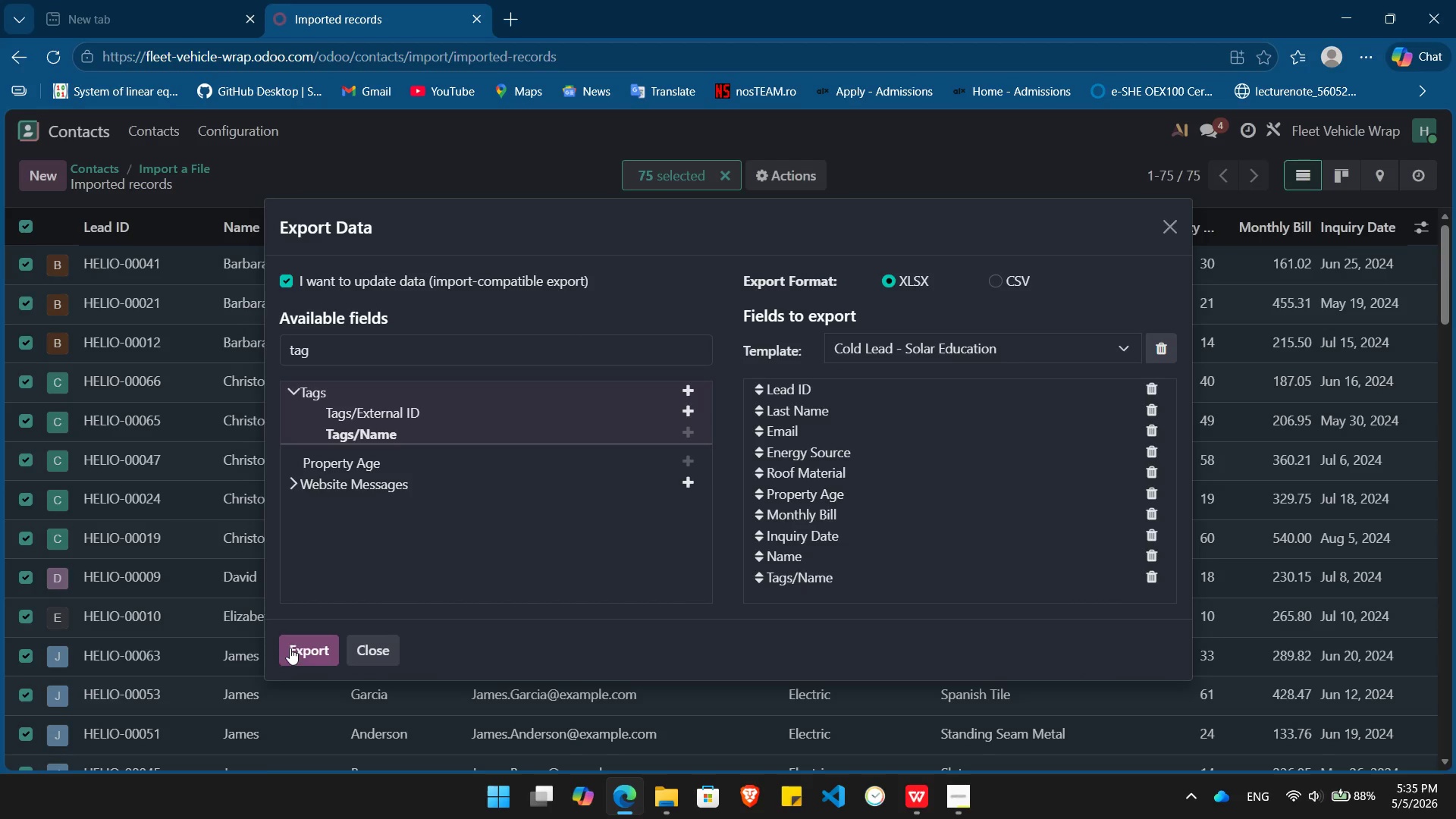 
left_click([692, 413])
 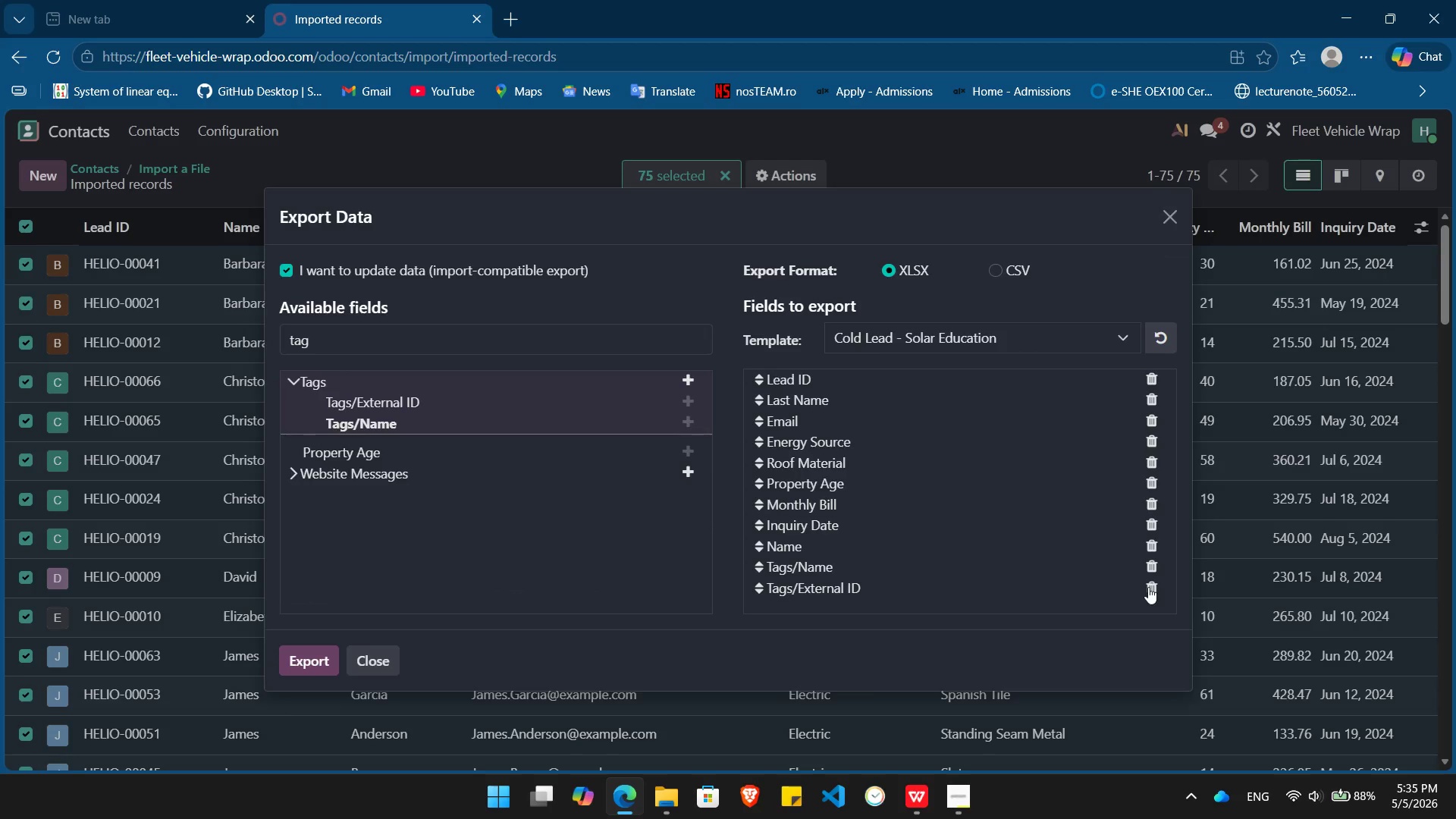 
wait(5.31)
 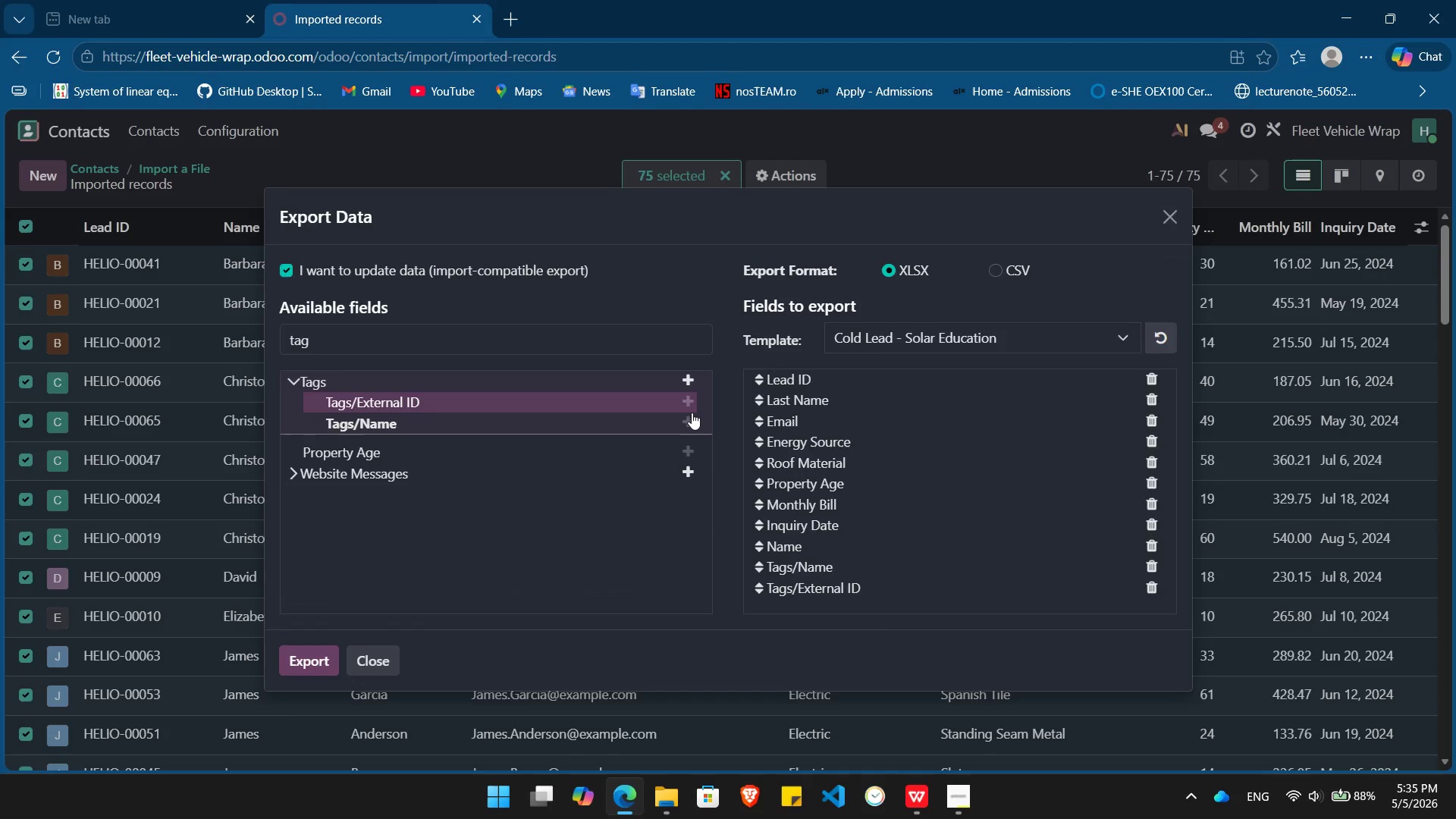 
left_click([1147, 585])
 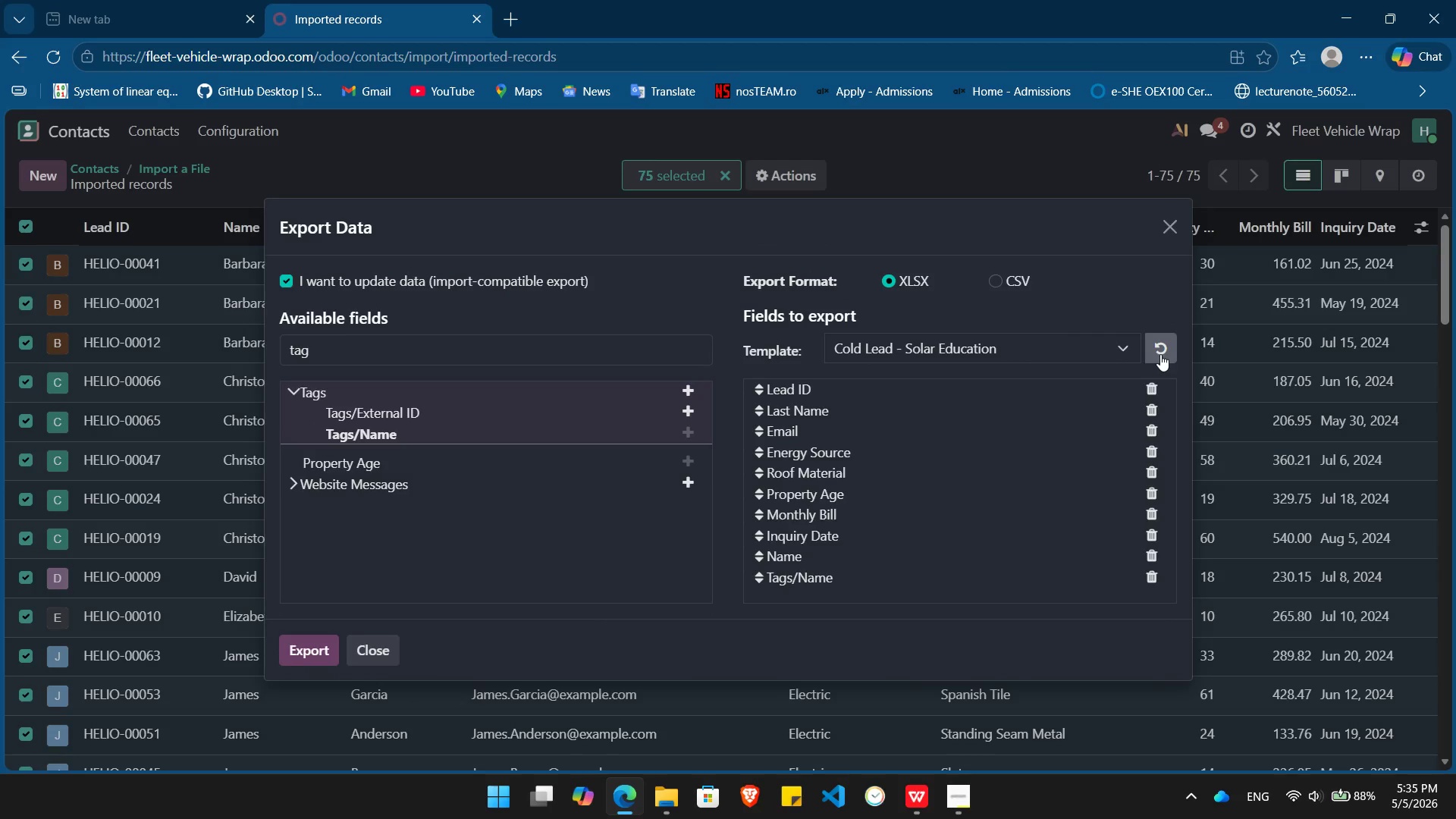 
left_click([1160, 353])
 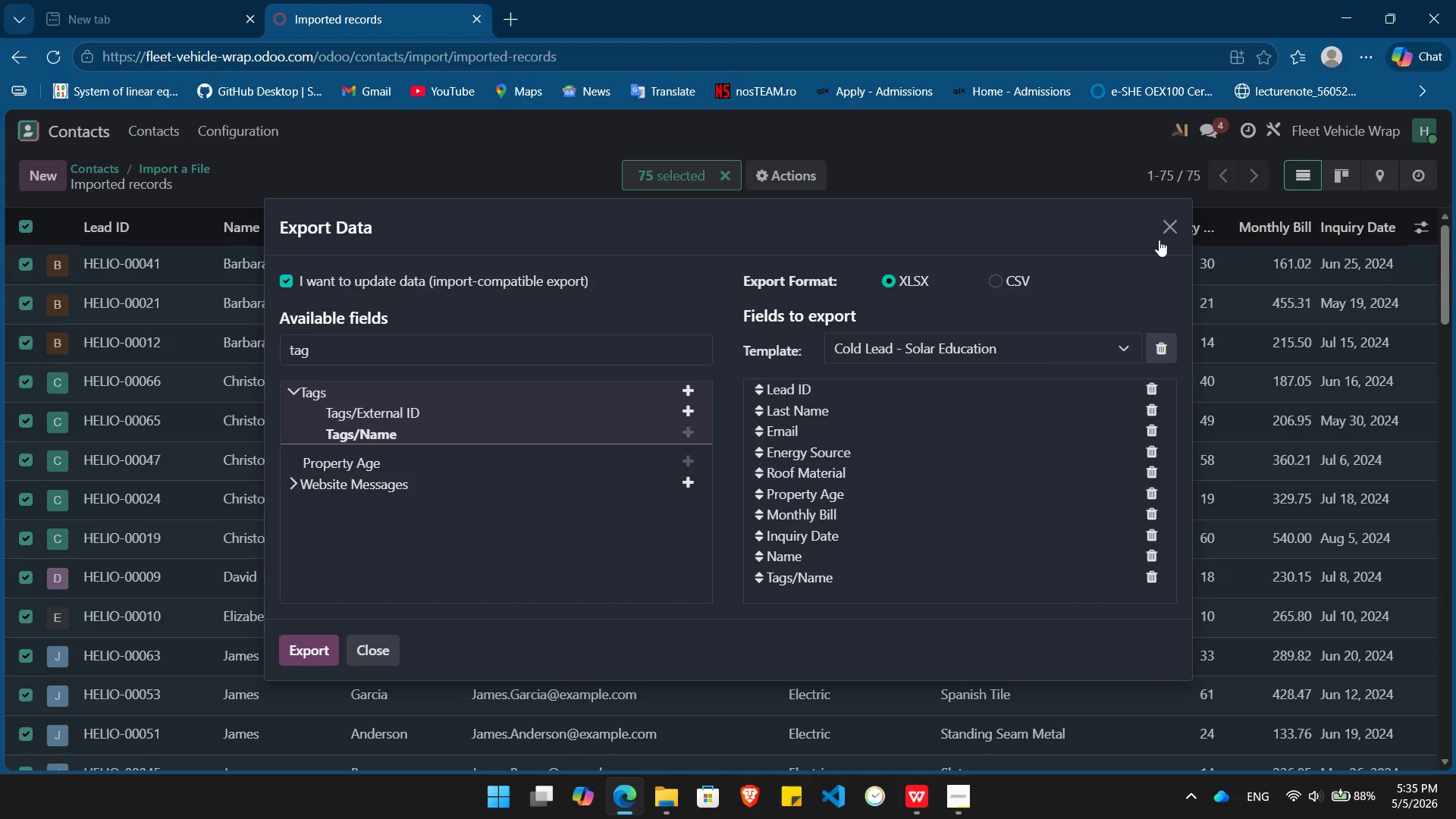 
left_click([1168, 228])
 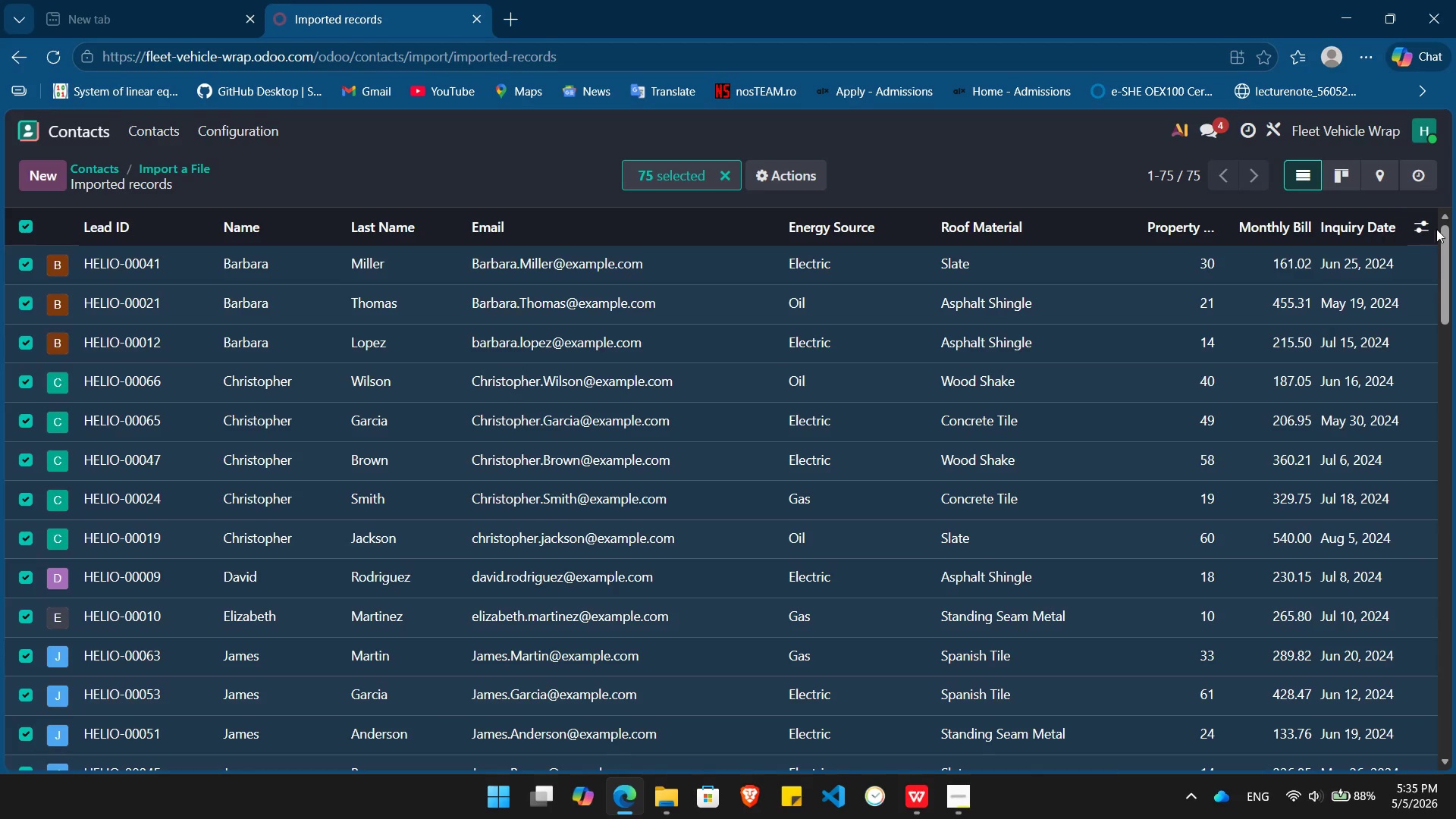 
left_click([1423, 227])
 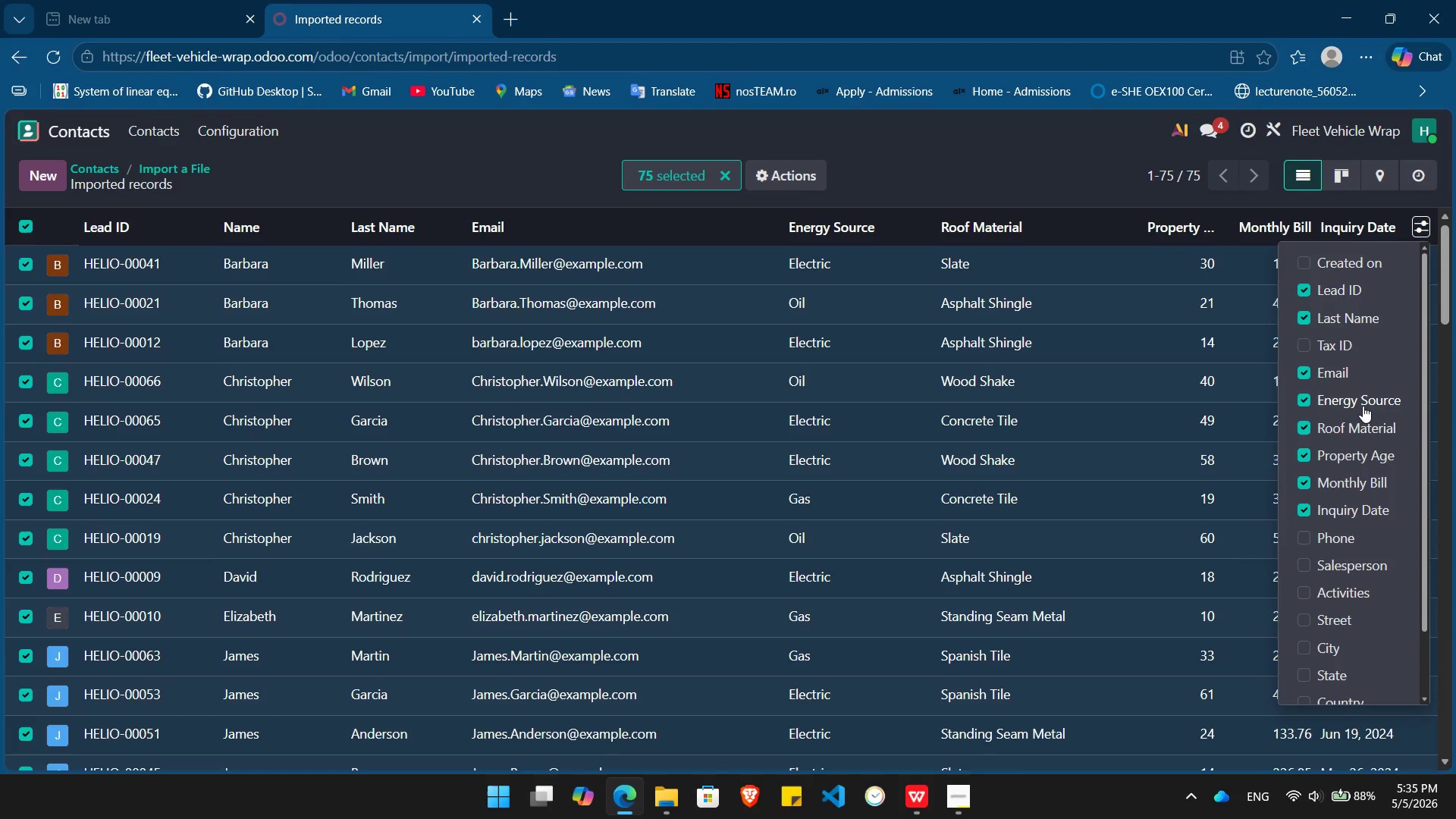 
scroll: coordinate [1363, 406], scroll_direction: down, amount: 5.0
 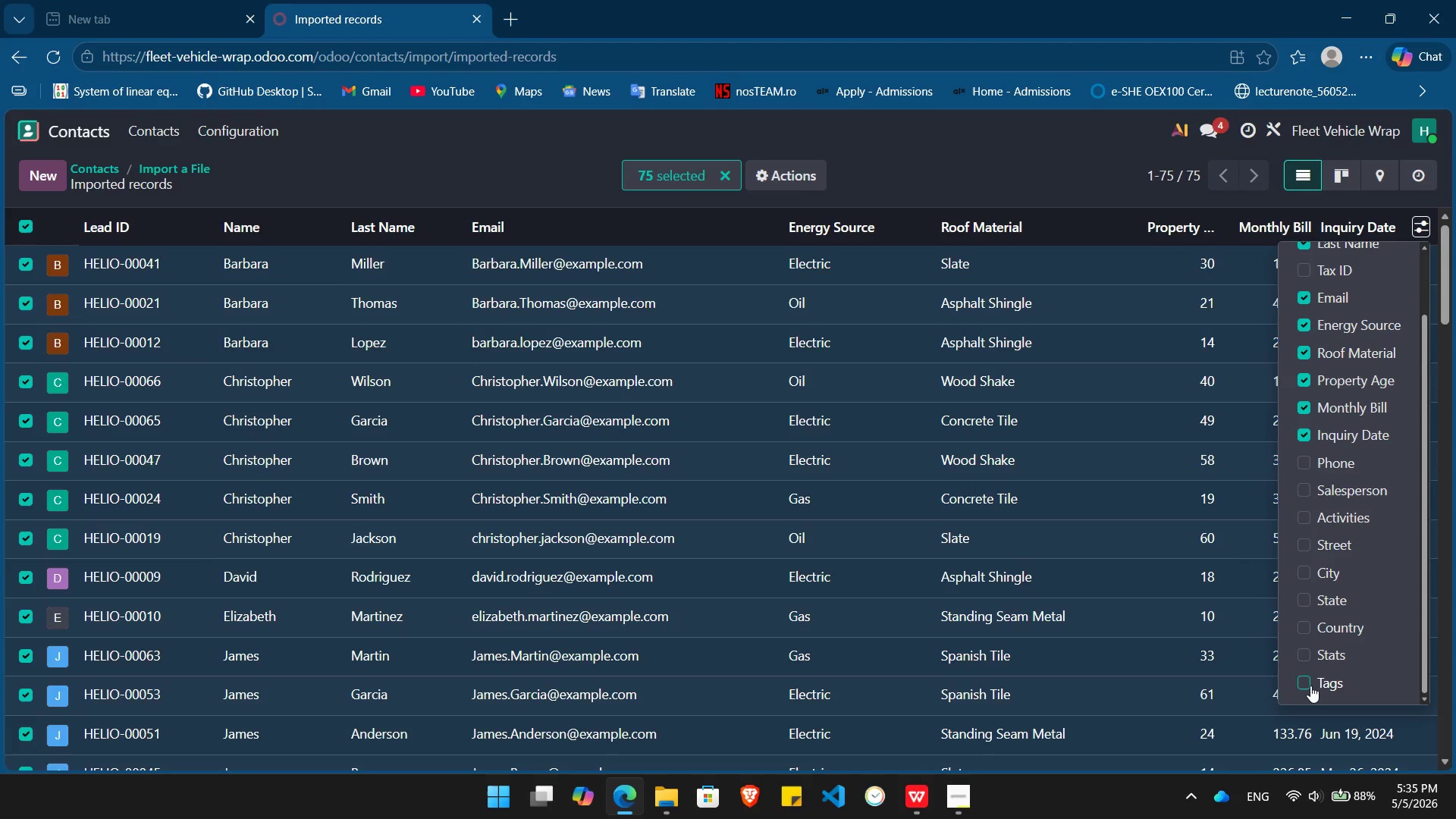 
left_click([1310, 686])
 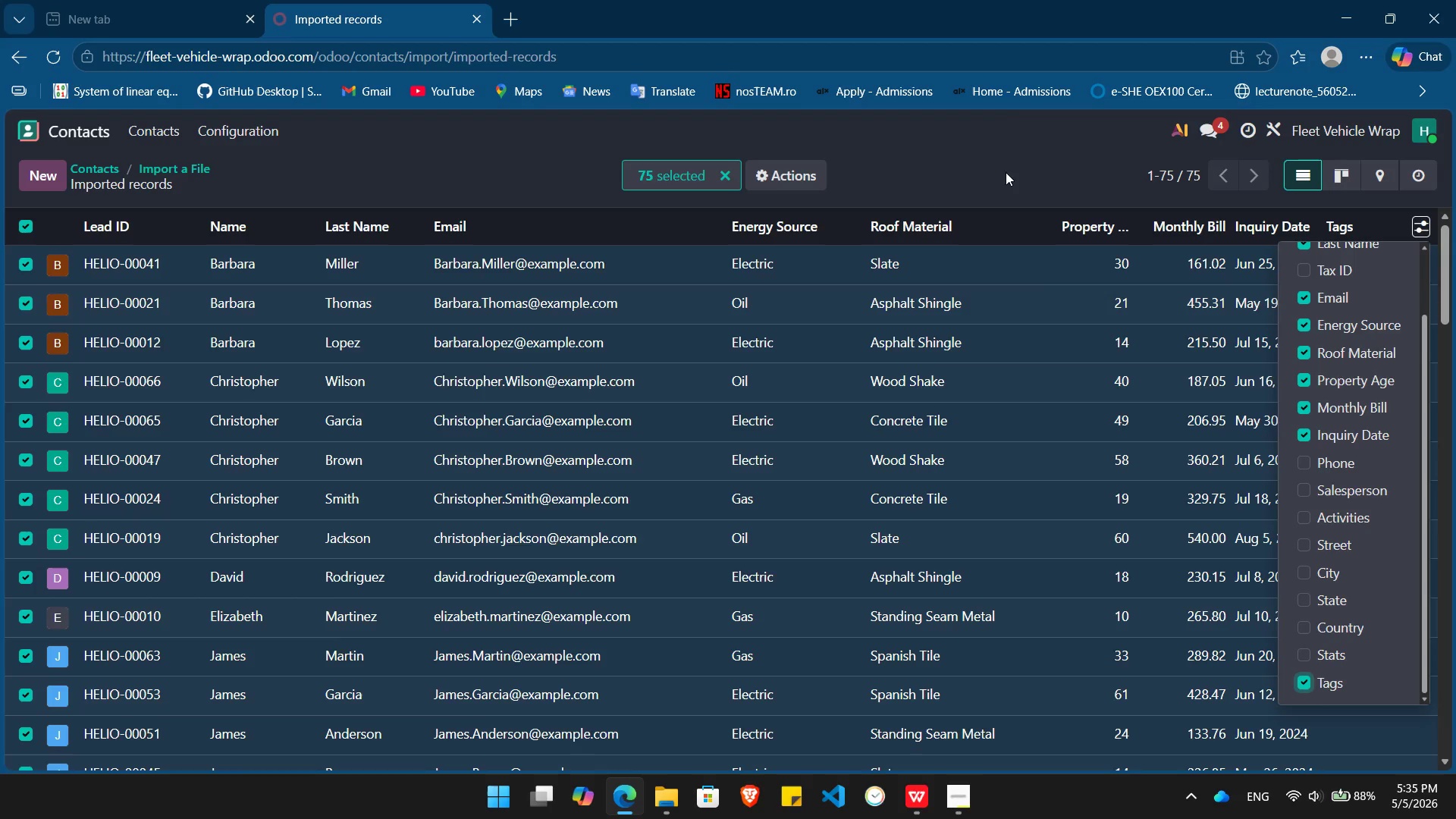 
left_click([1052, 130])
 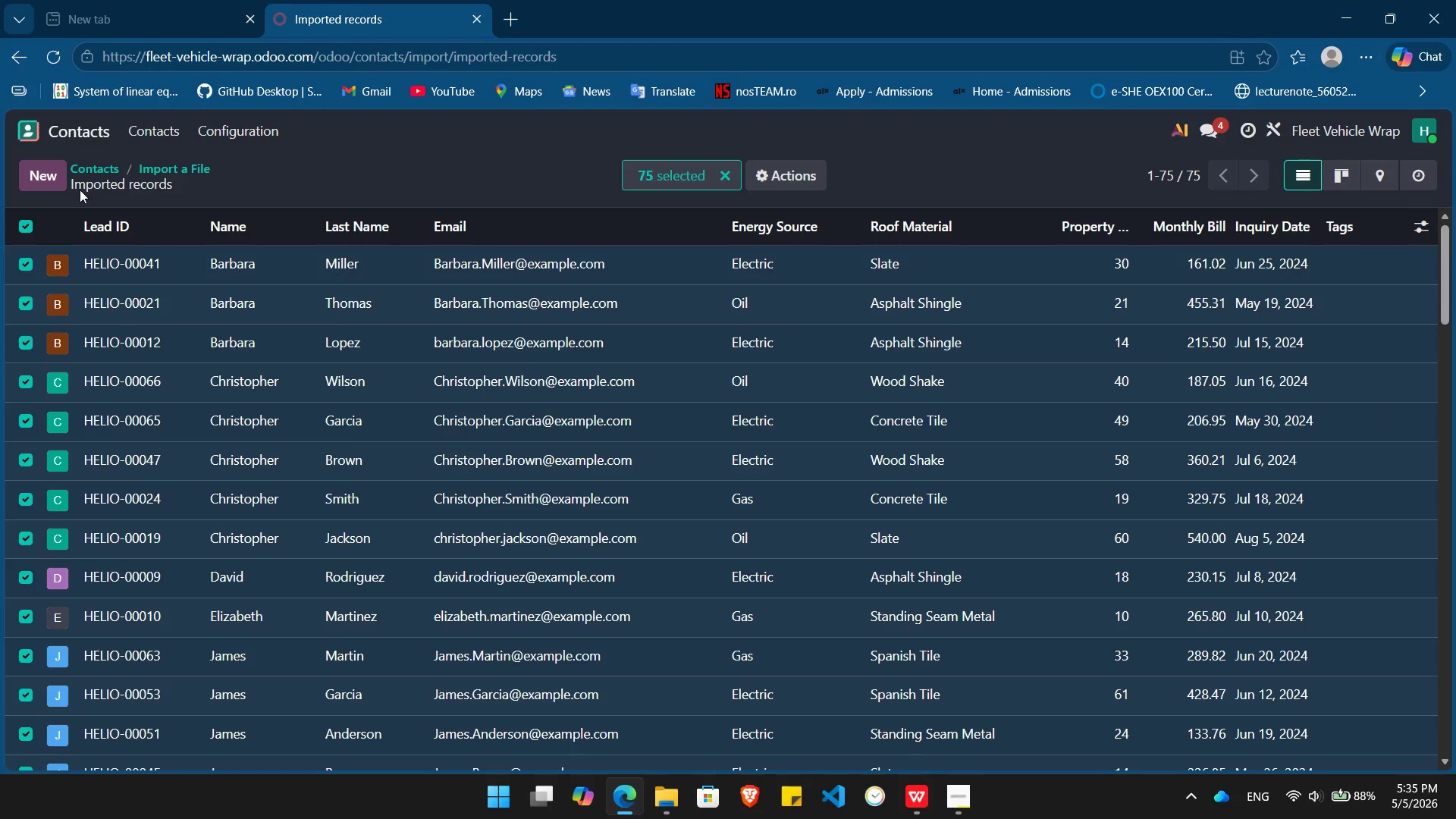 
wait(9.05)
 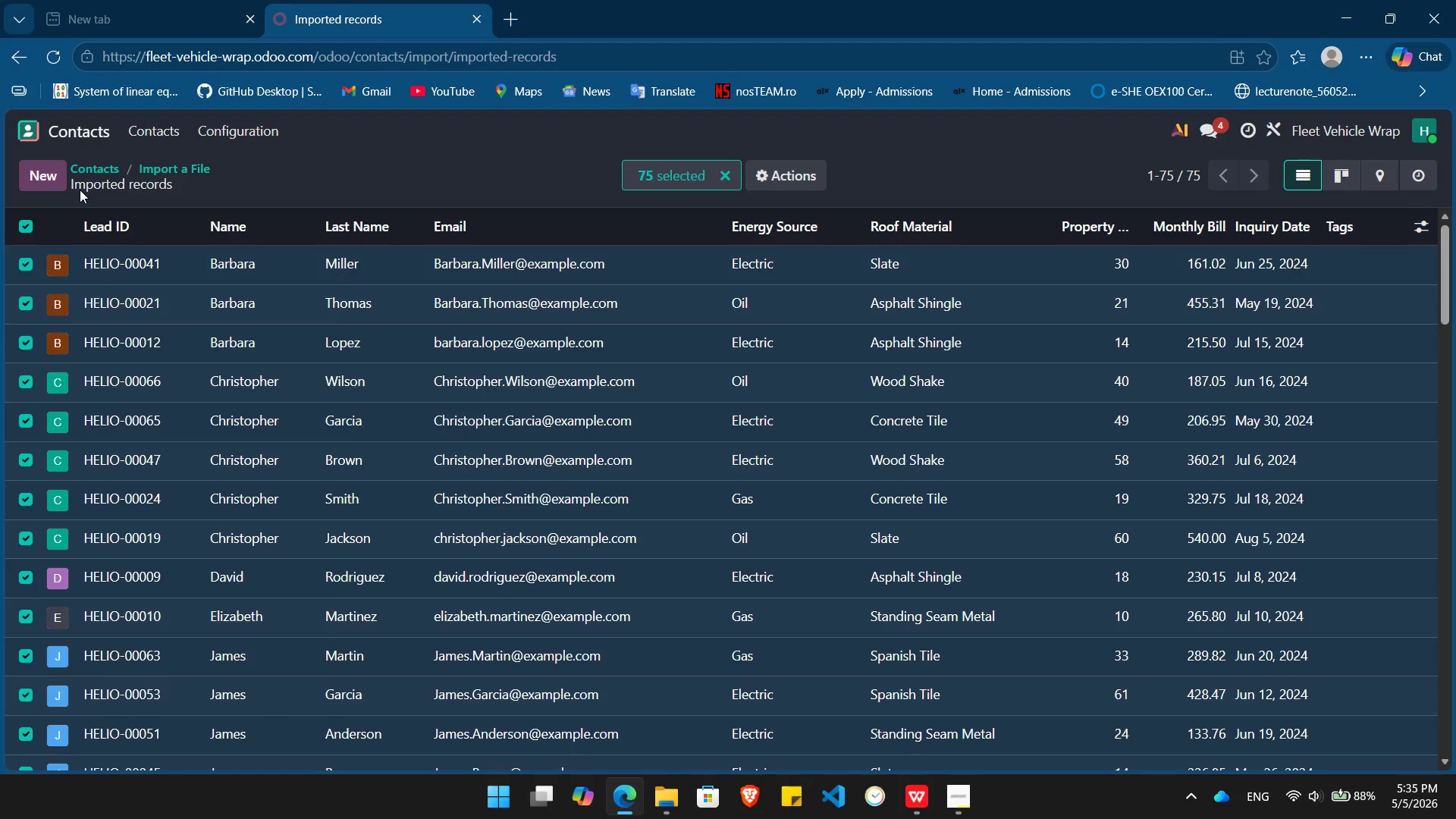 
left_click([1332, 224])
 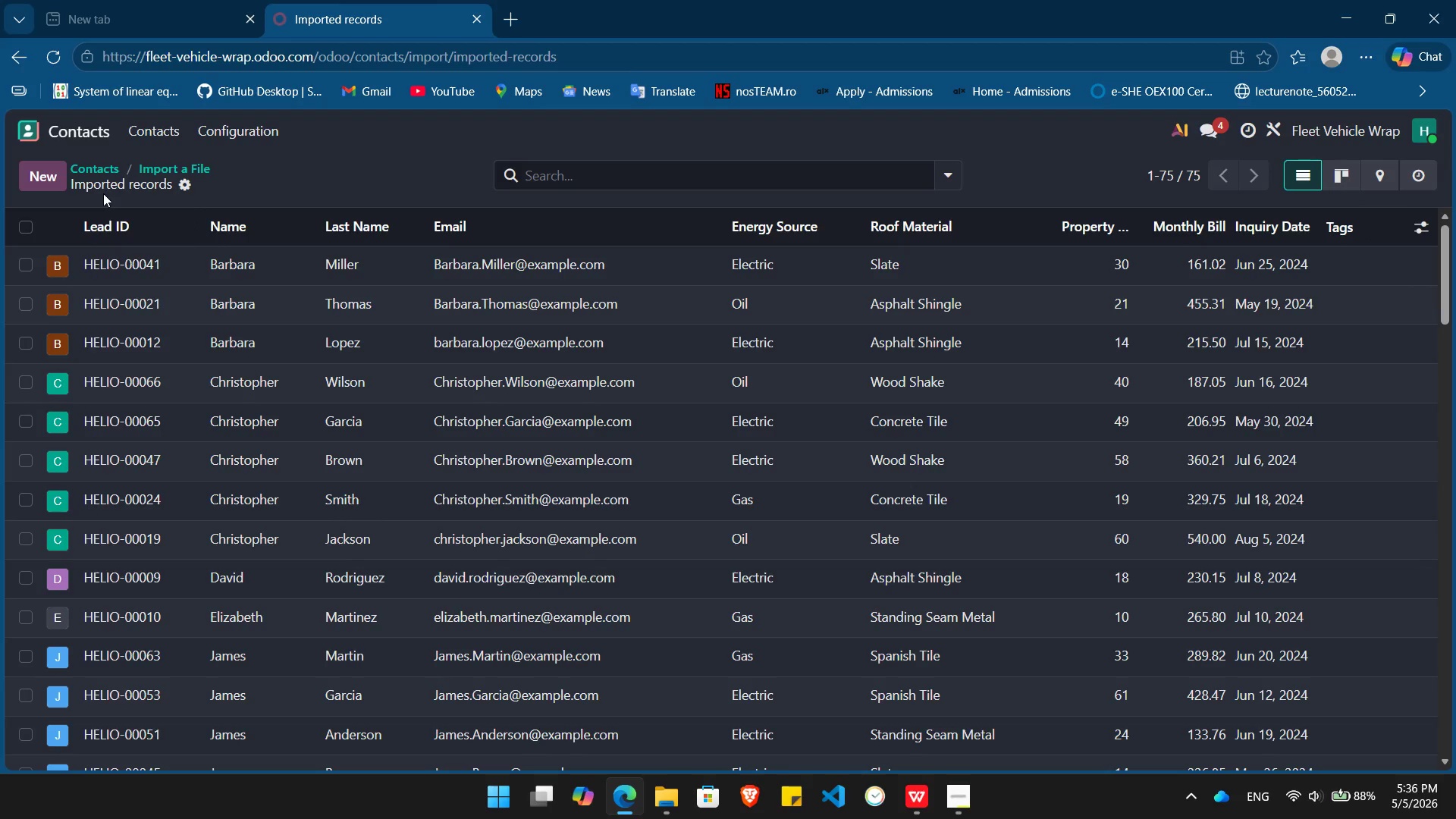 
left_click([74, 119])
 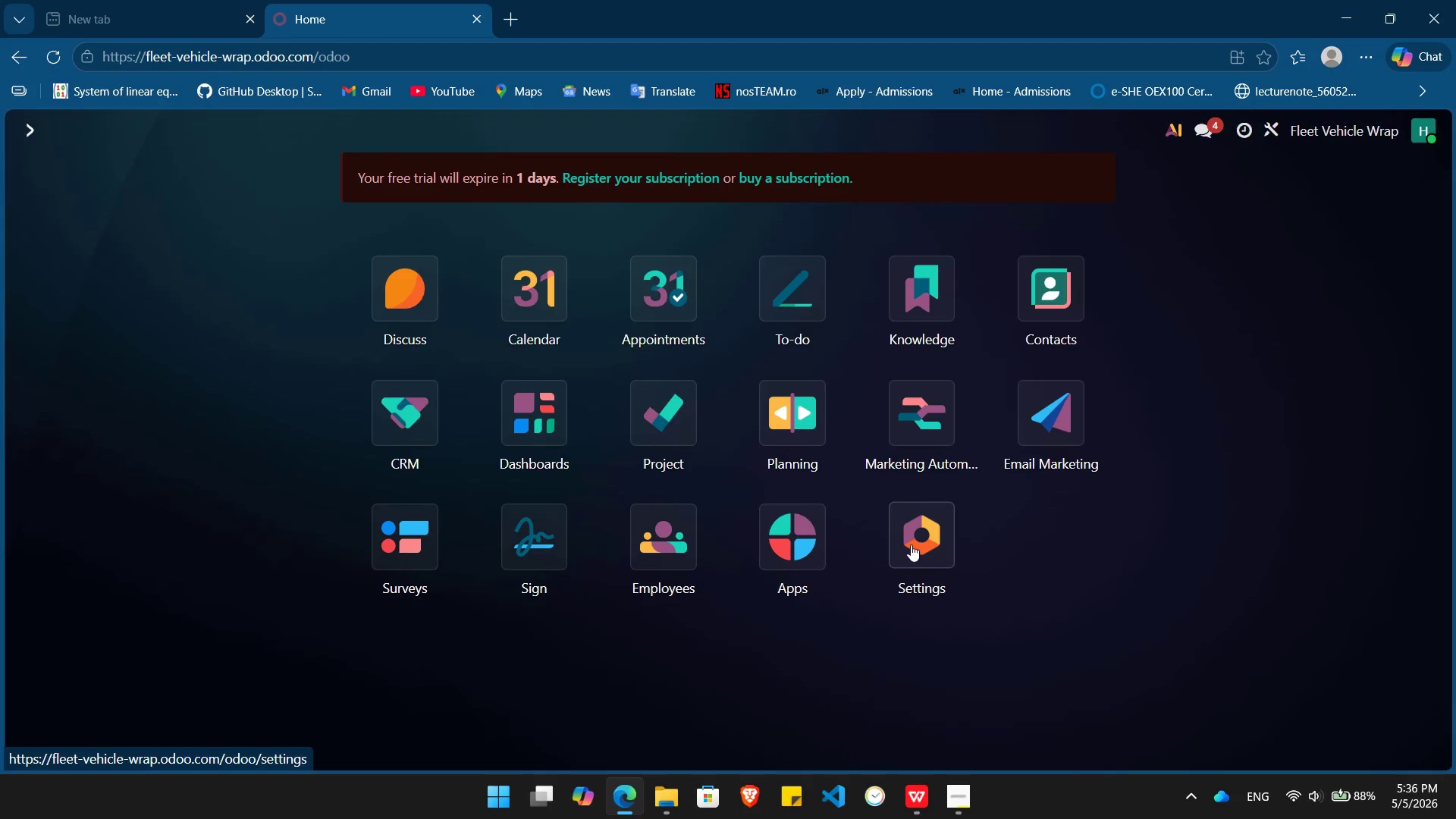 
left_click([911, 544])
 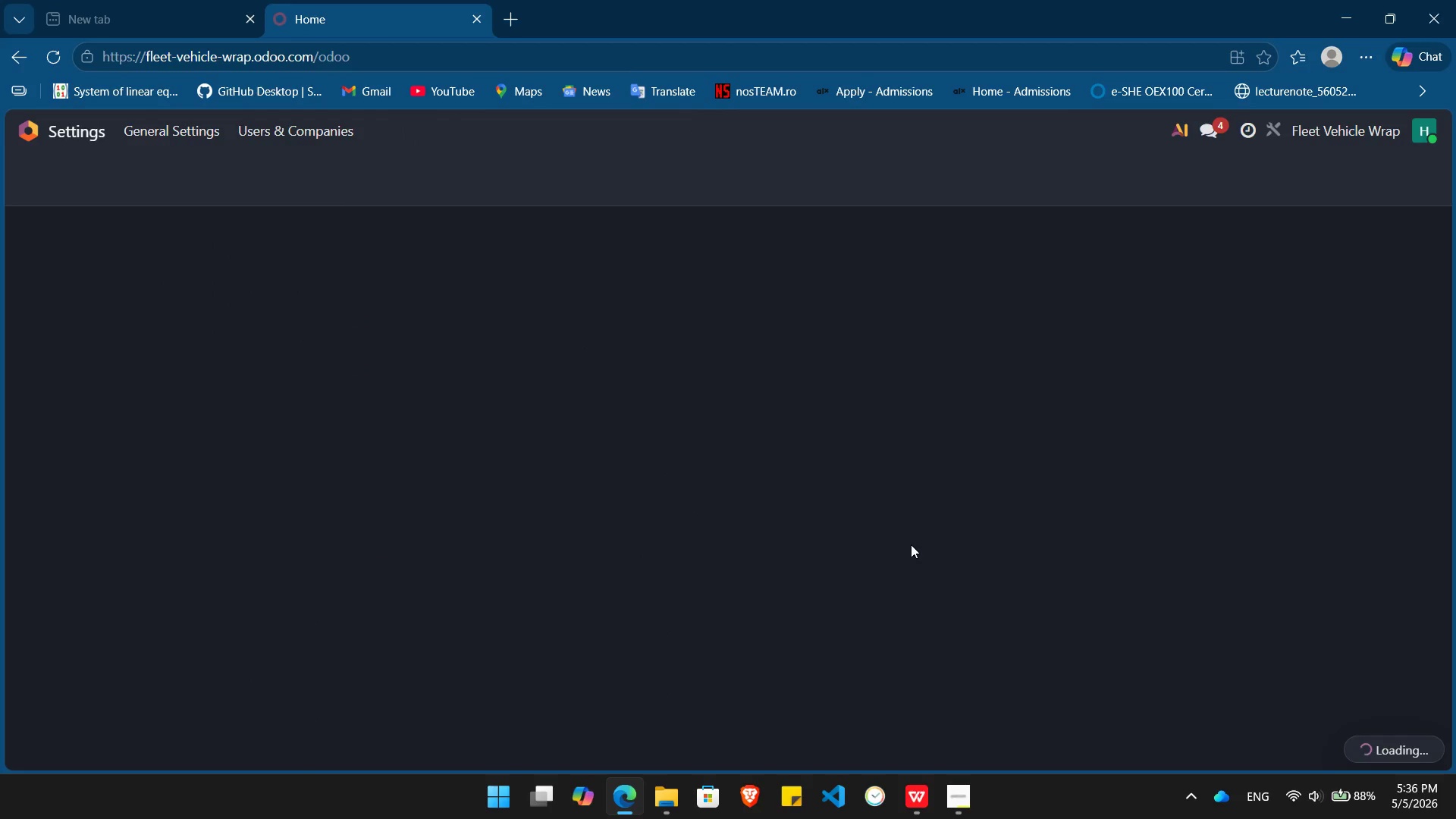 
scroll: coordinate [911, 544], scroll_direction: down, amount: 35.0
 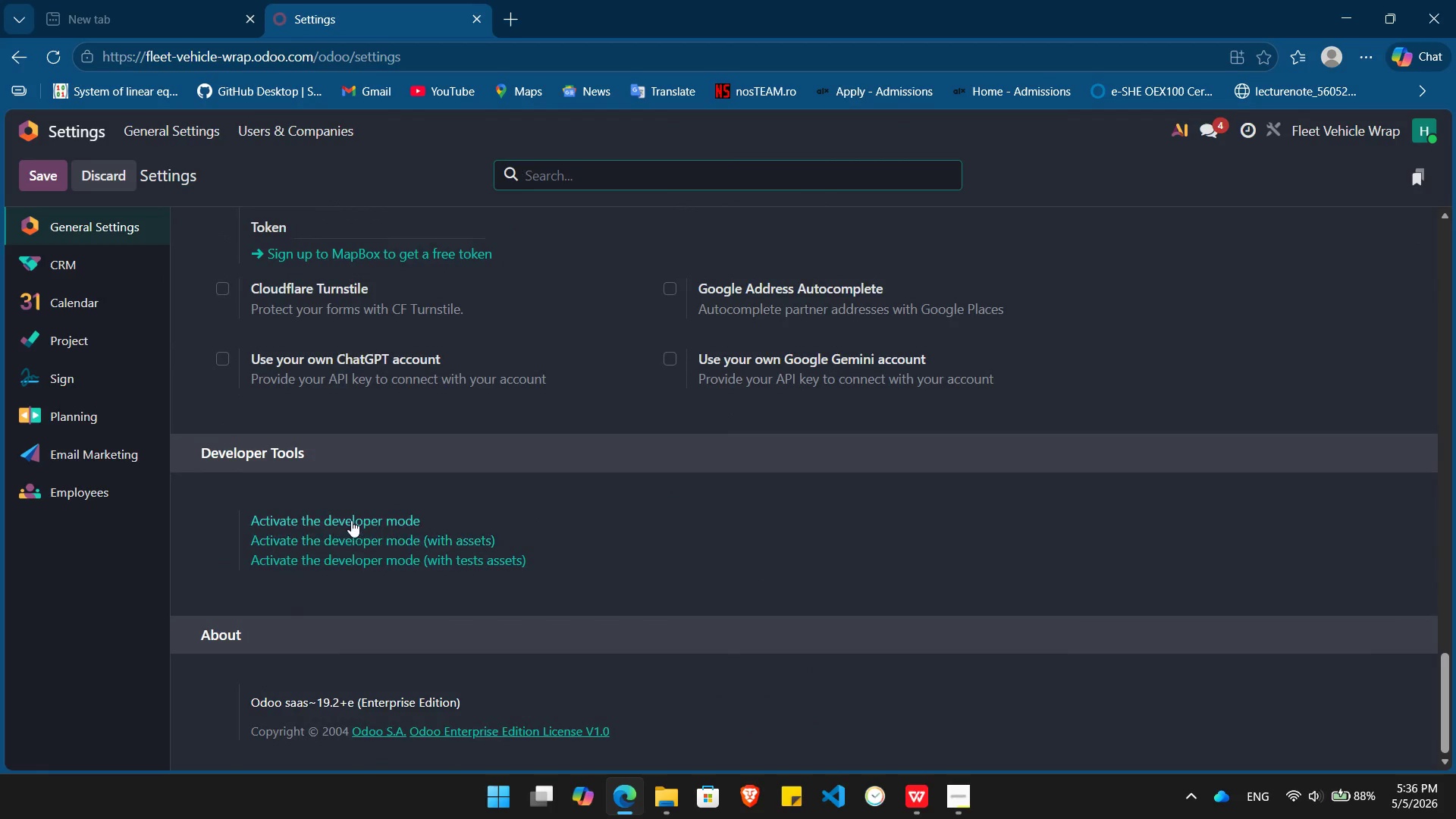 
left_click([351, 519])
 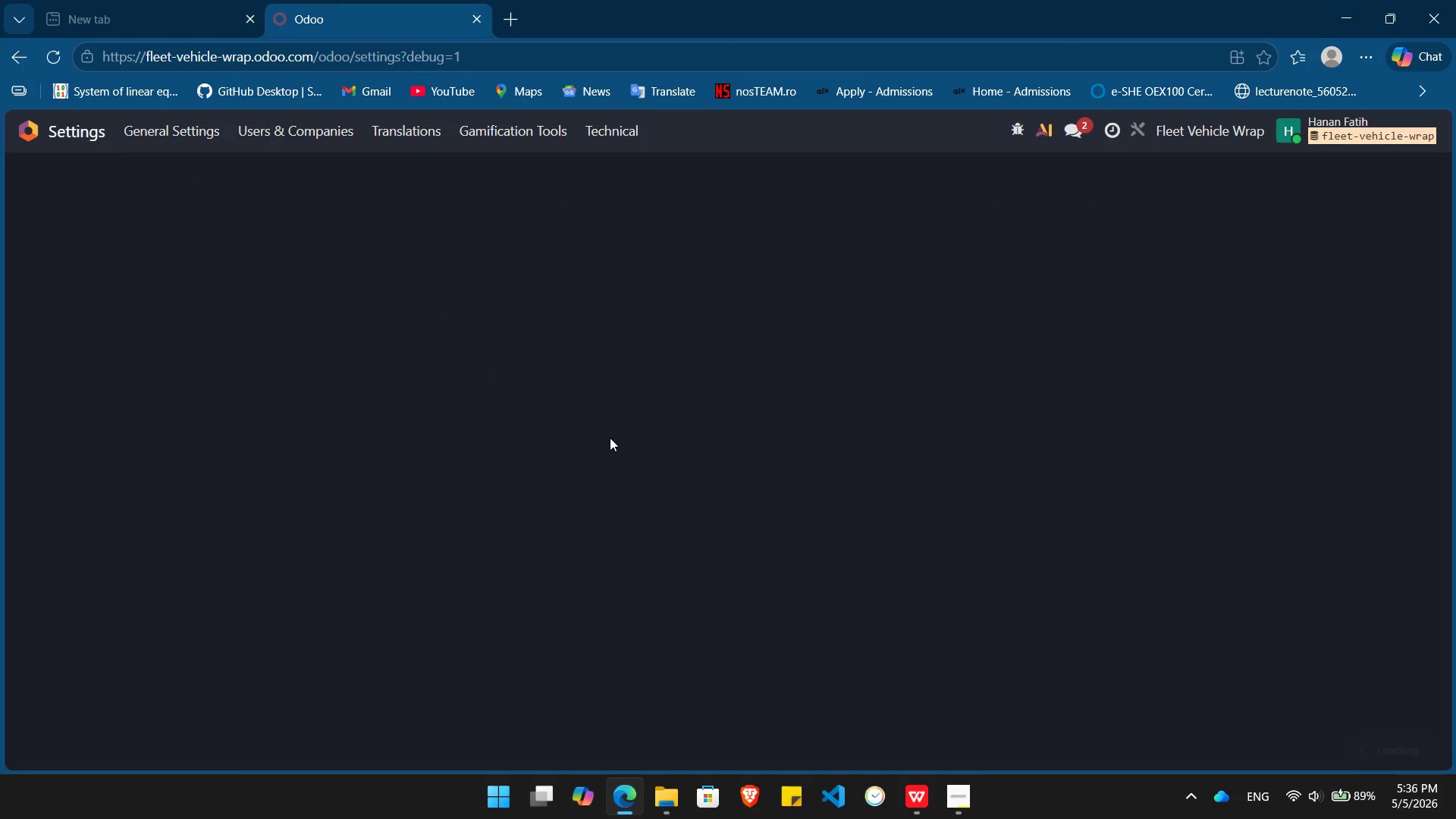 
wait(11.0)
 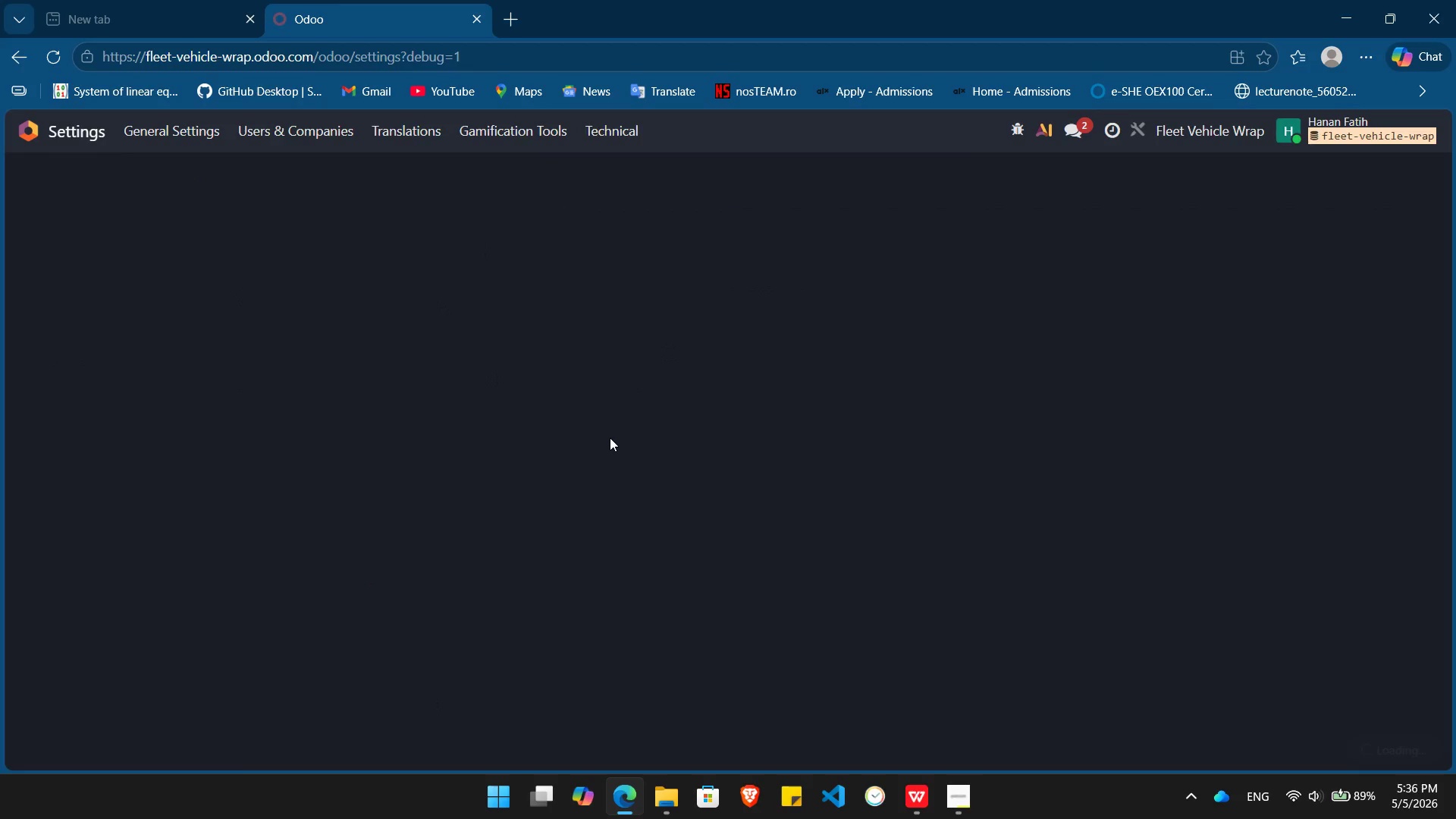 
left_click([76, 133])
 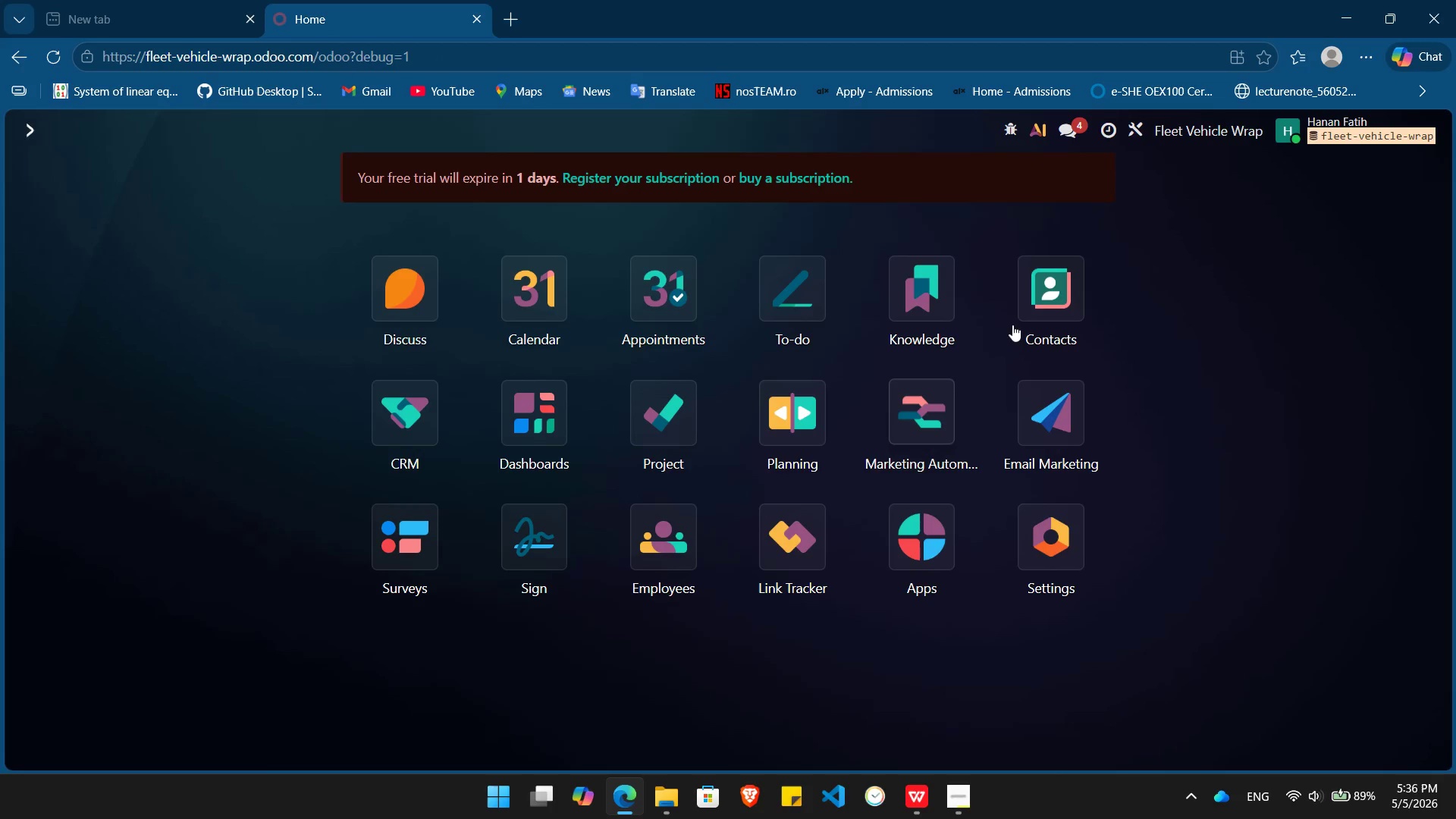 
left_click([1024, 305])
 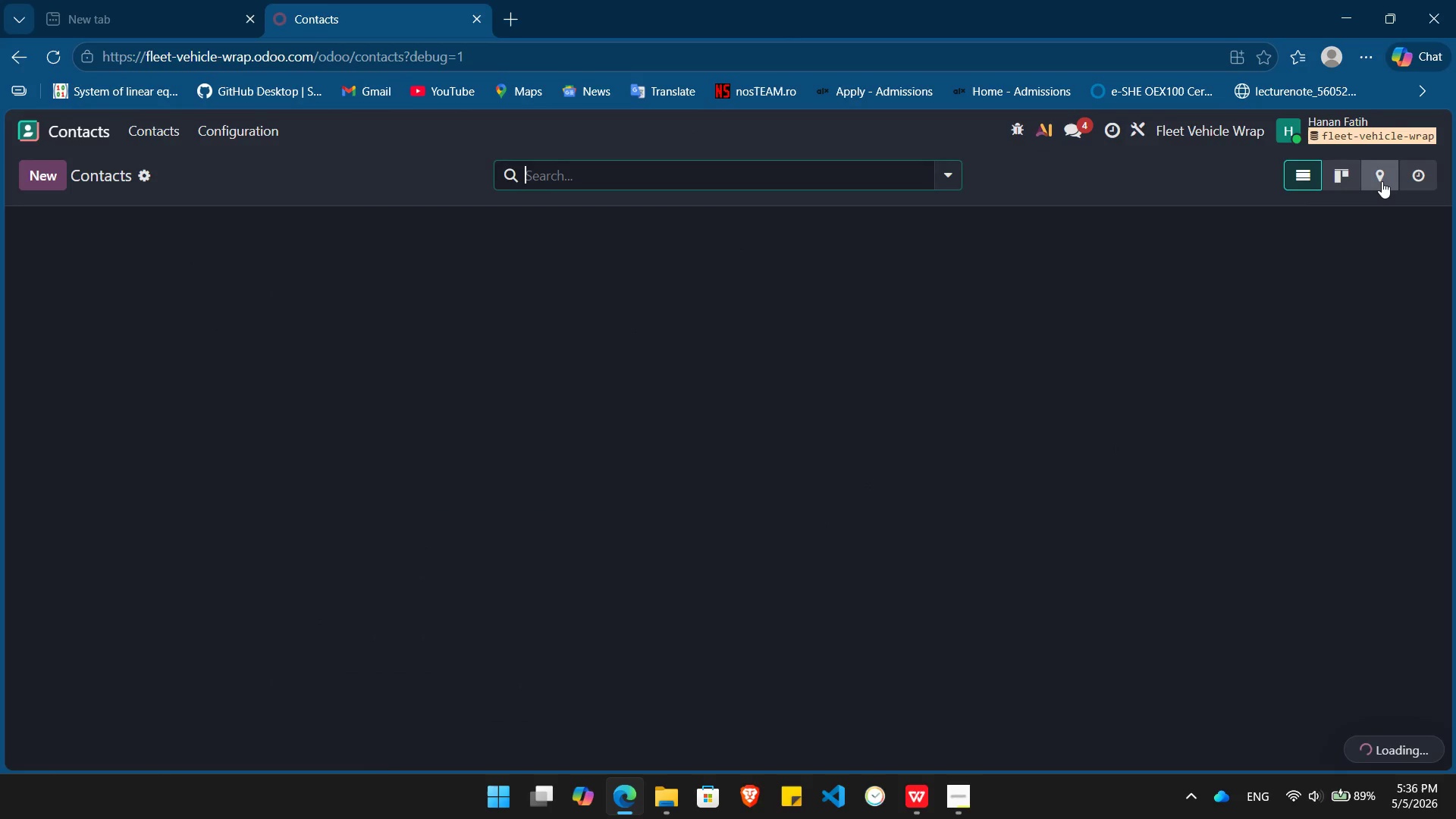 
mouse_move([1416, 231])
 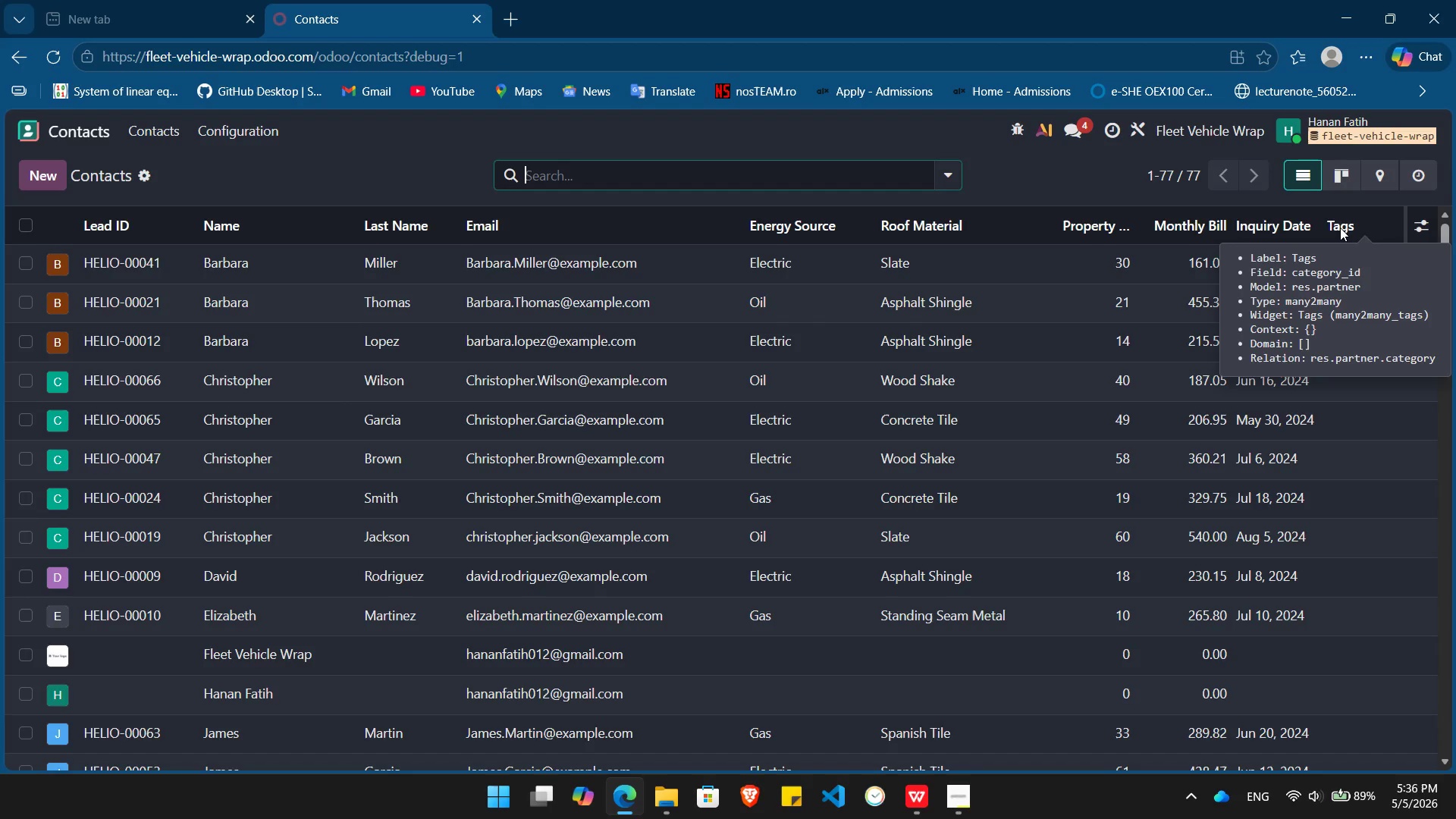 
wait(7.62)
 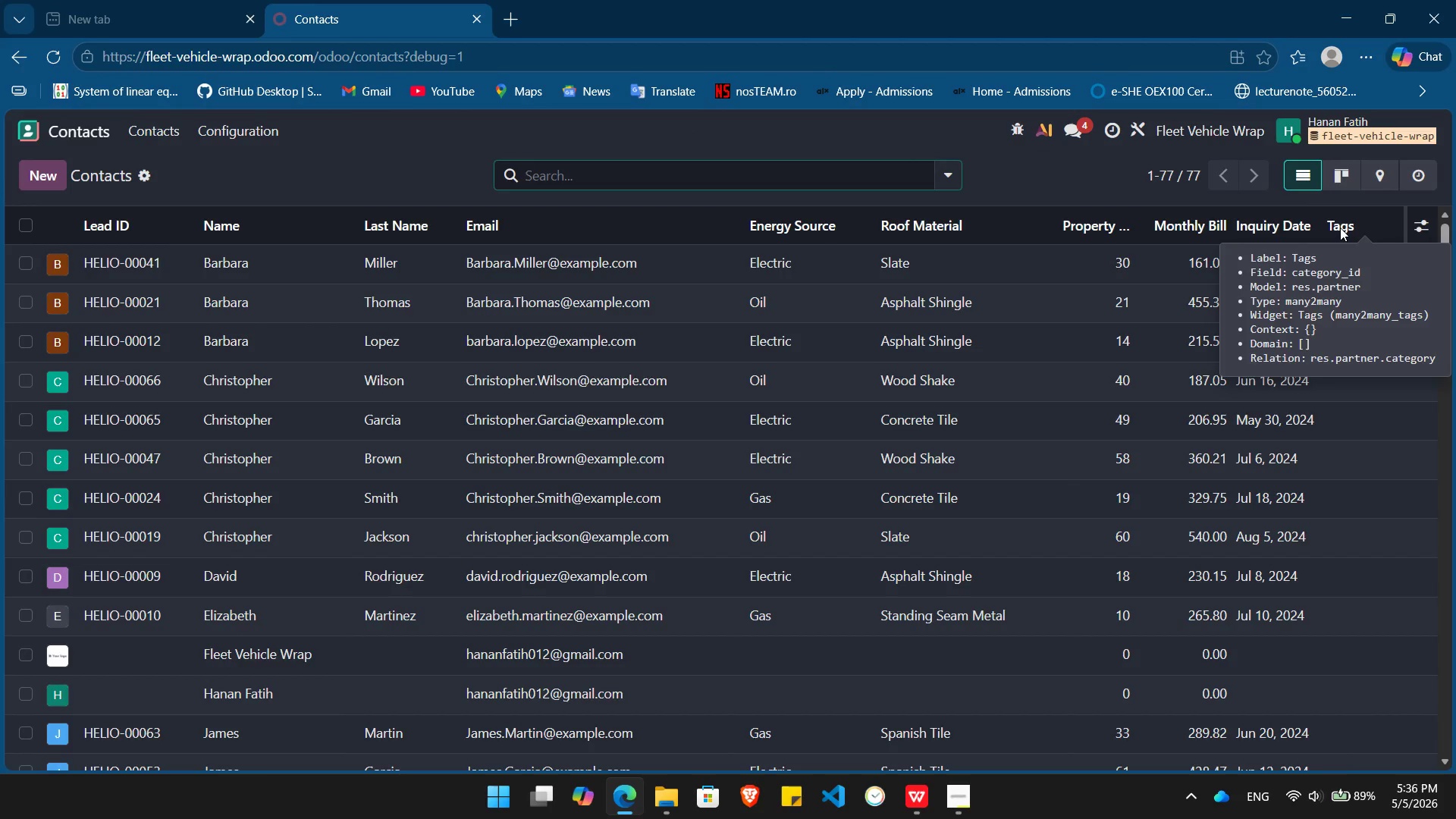 
left_click([1340, 228])
 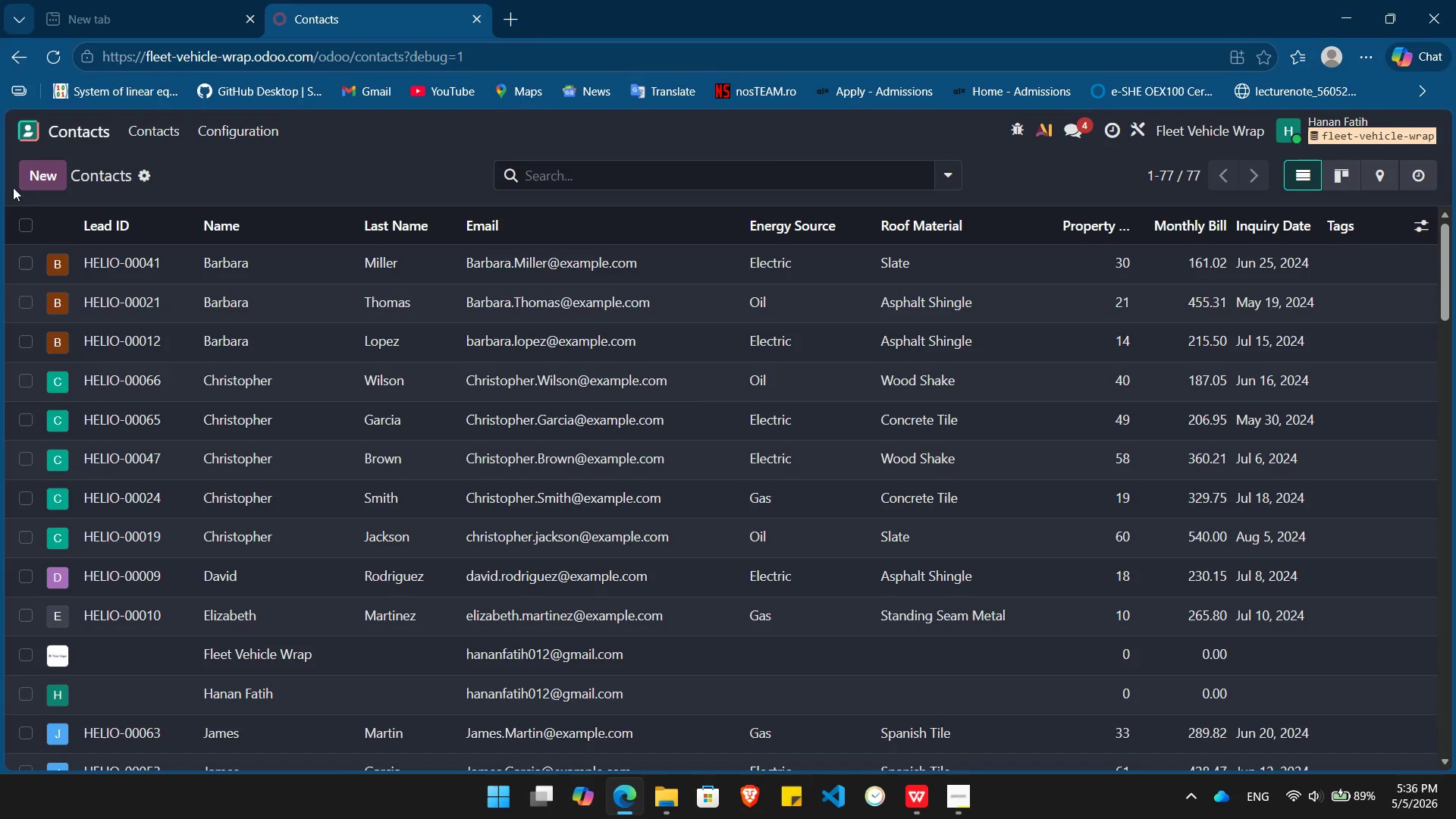 
left_click([23, 227])
 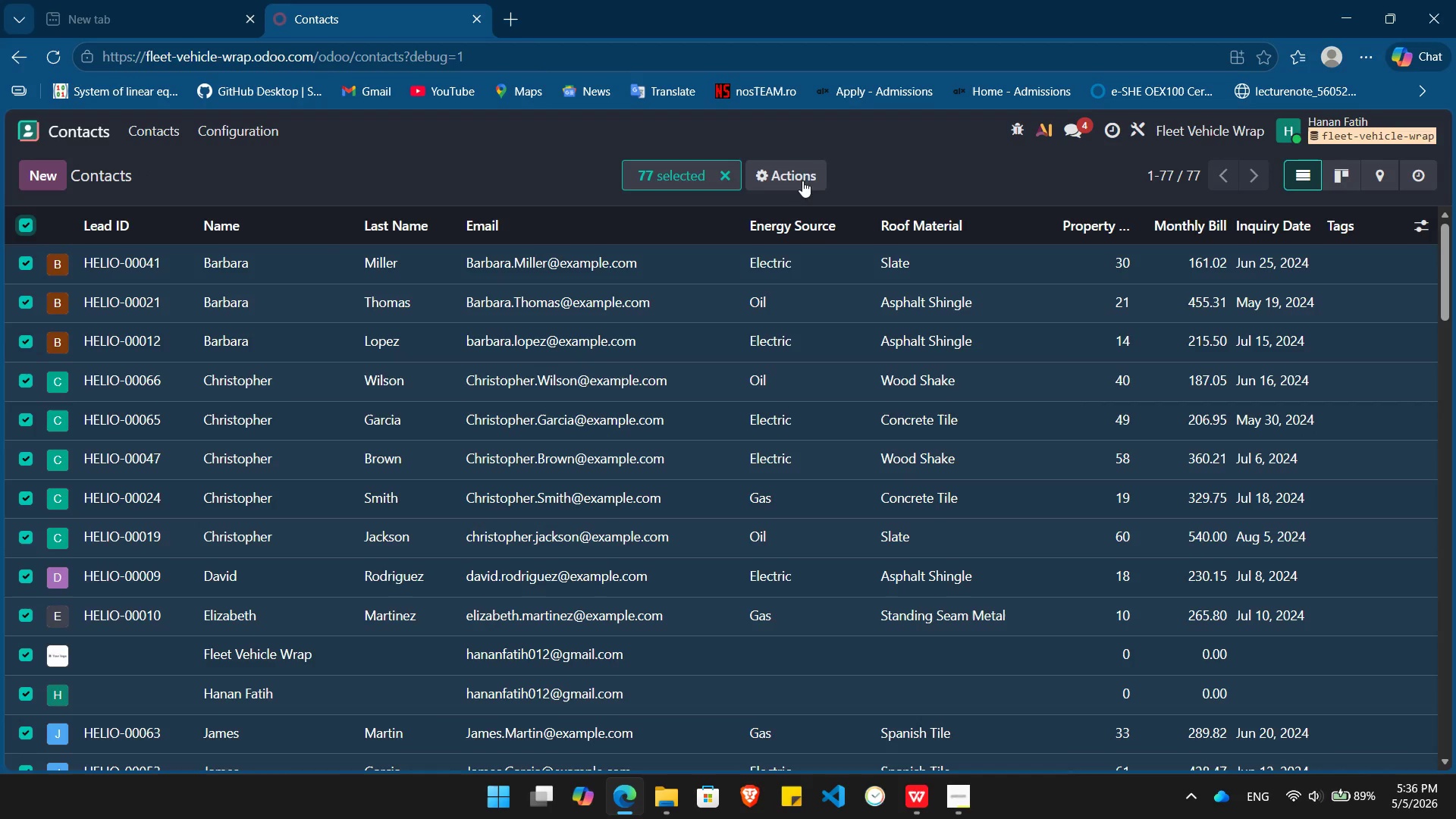 
left_click([784, 177])
 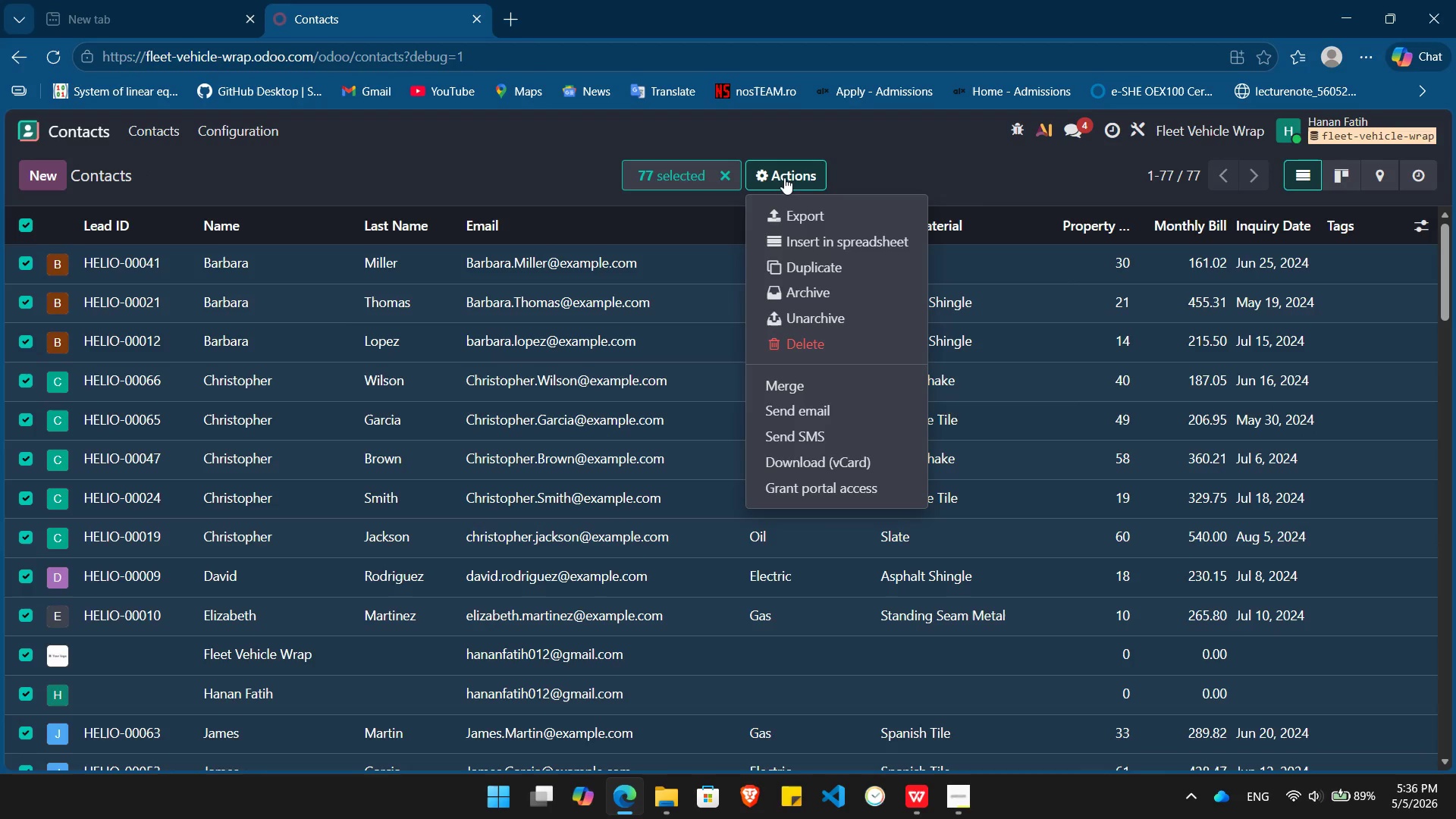 
wait(10.62)
 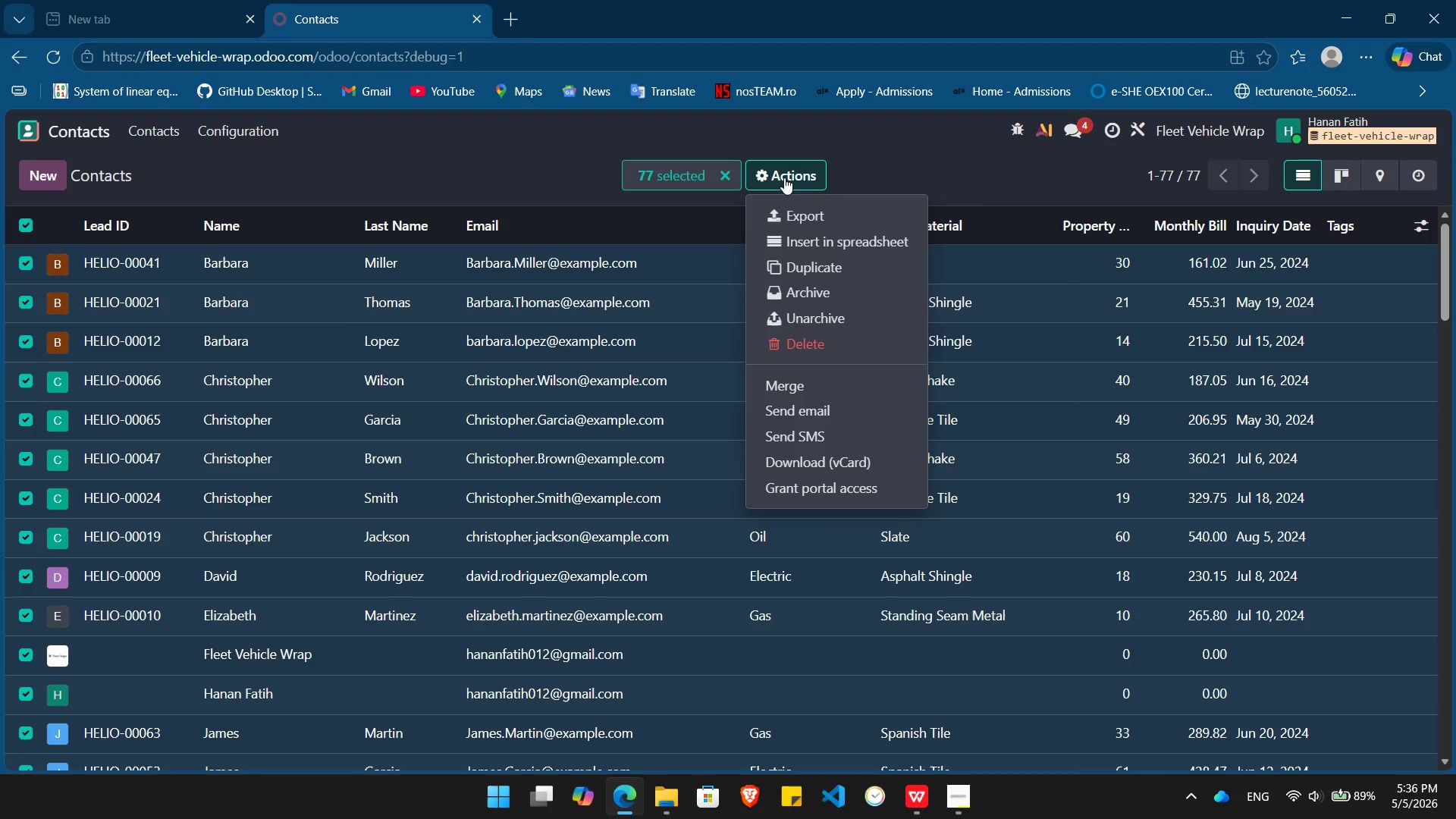 
left_click([800, 217])
 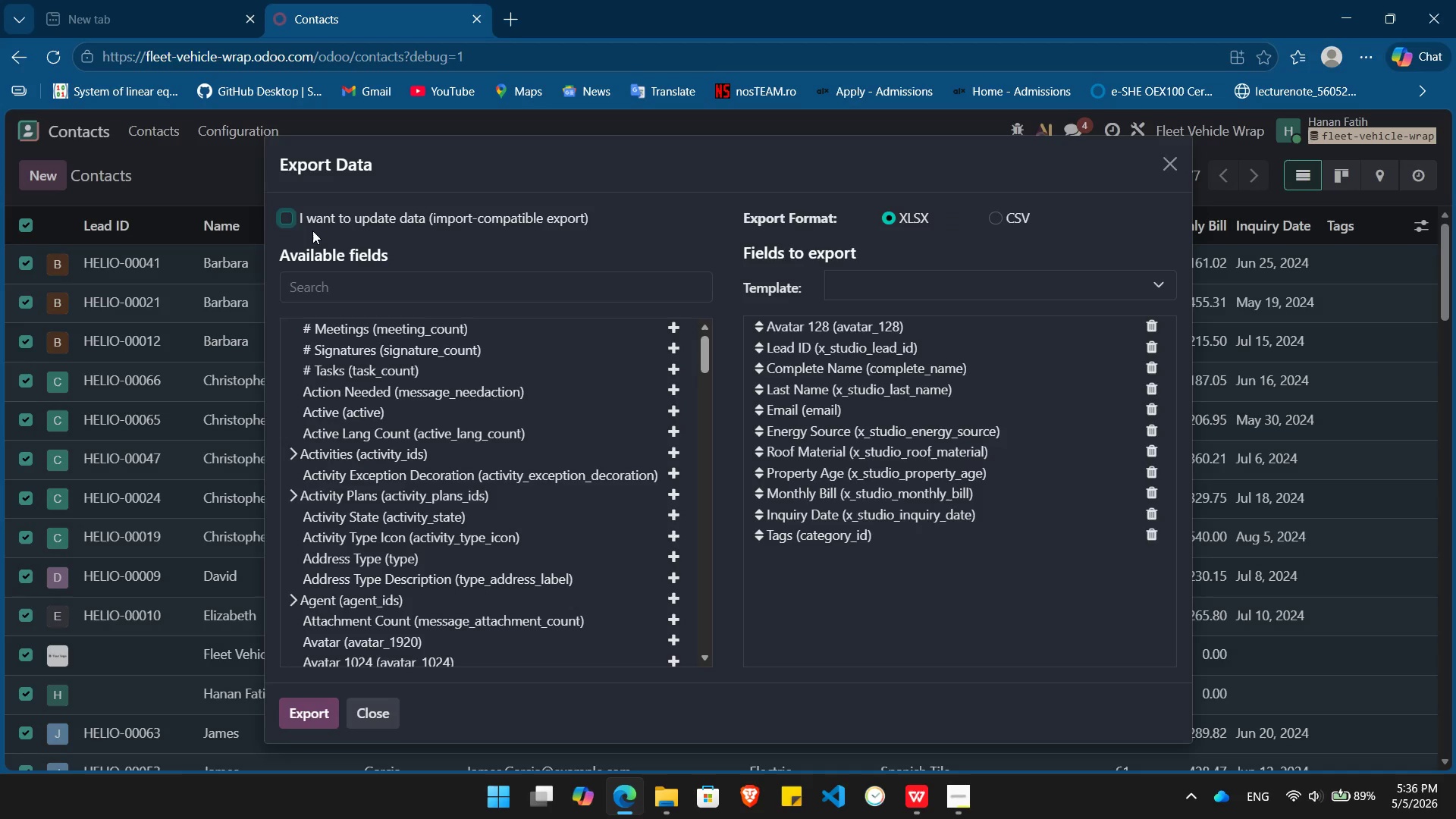 
left_click([283, 218])
 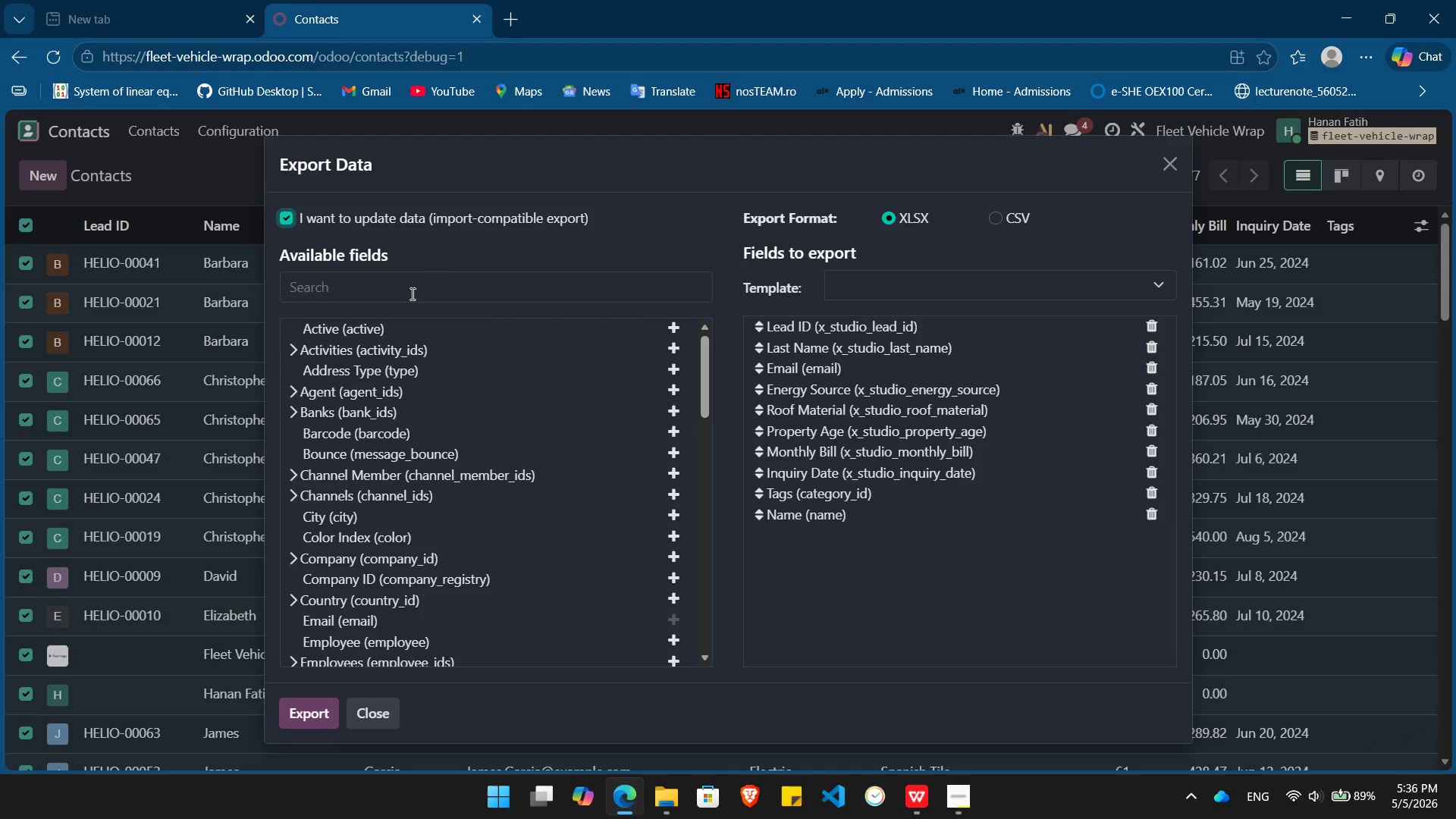 
left_click([405, 302])
 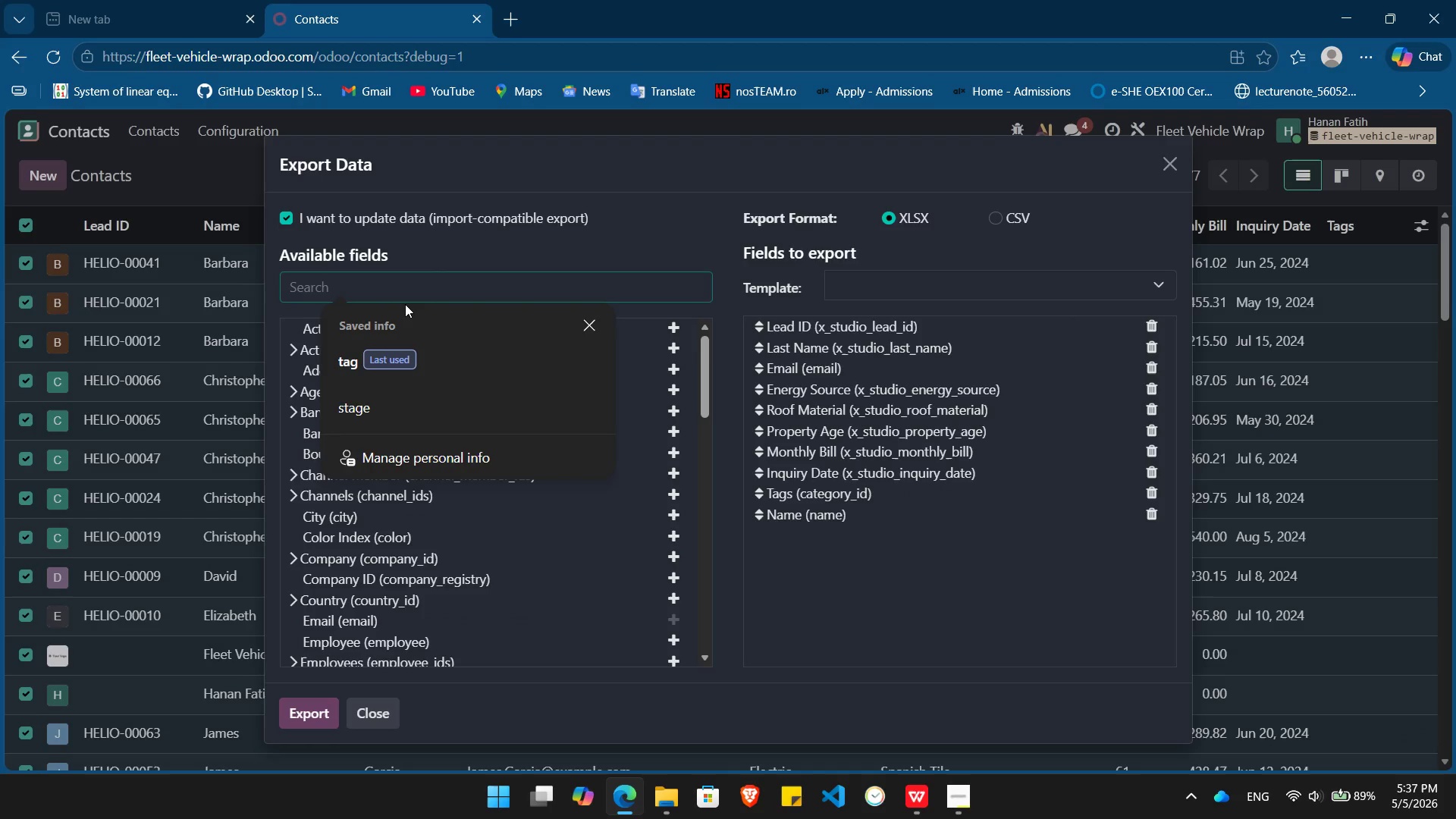 
key(ArrowDown)
 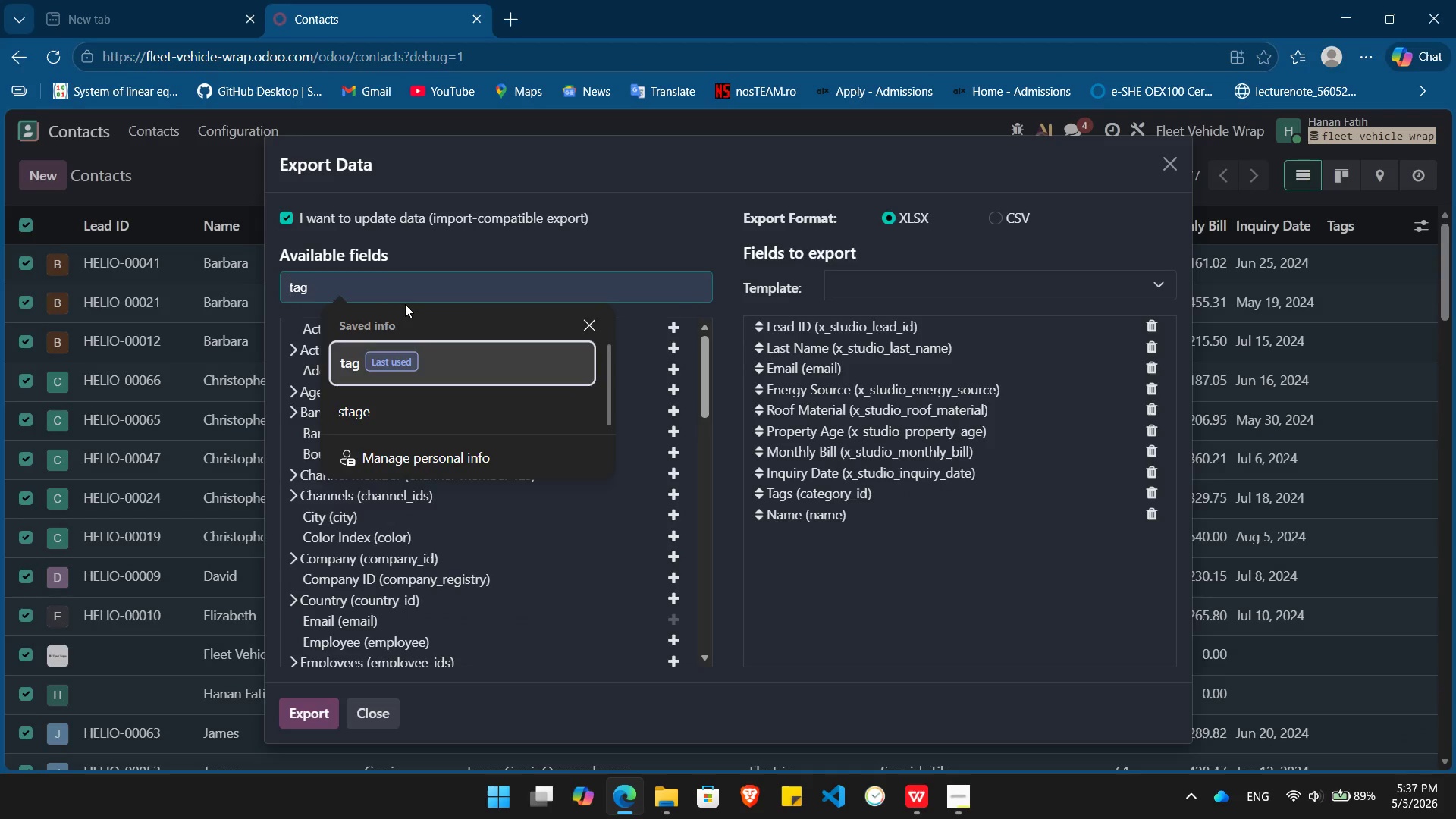 
key(Enter)
 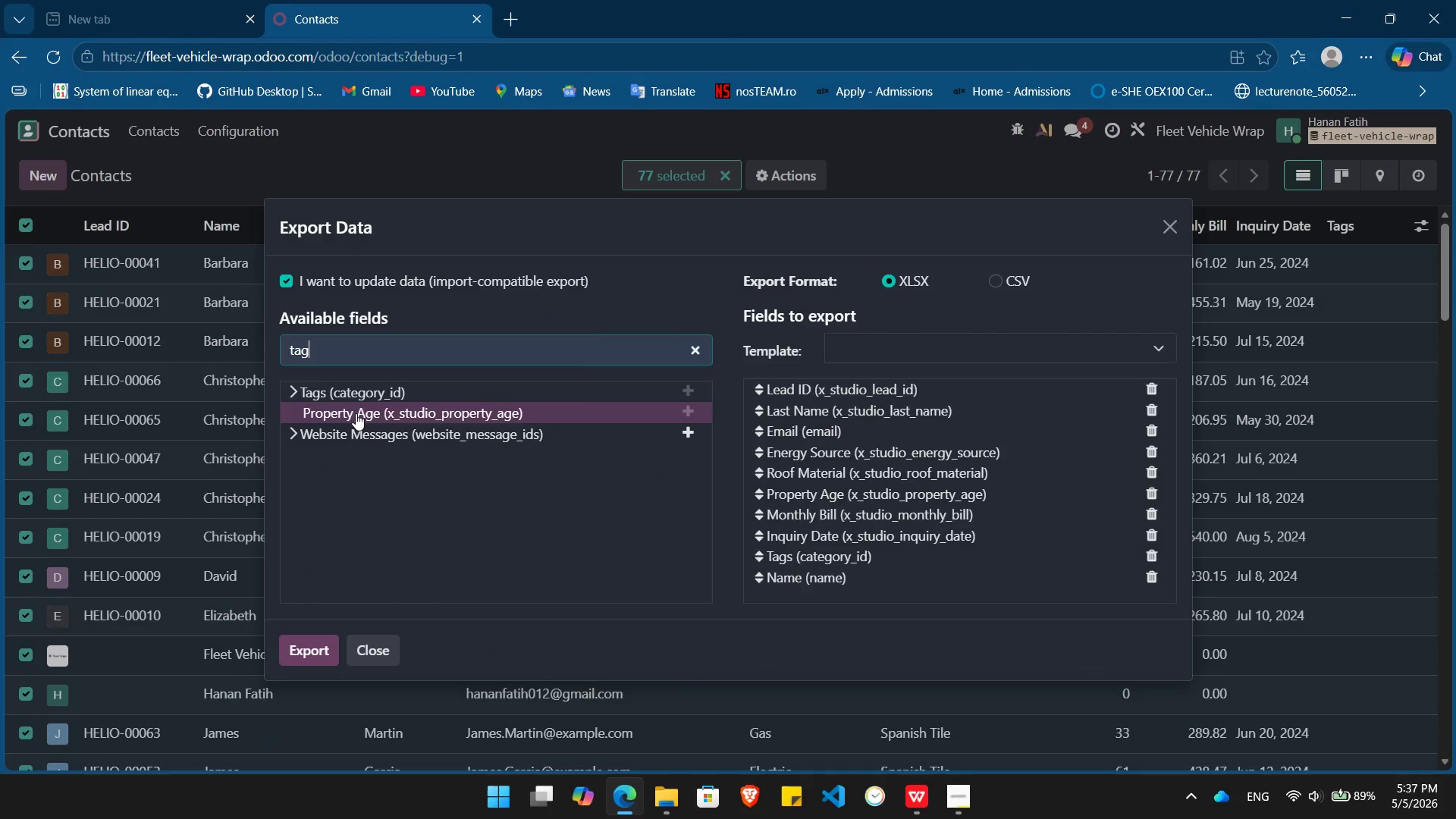 
left_click([330, 397])
 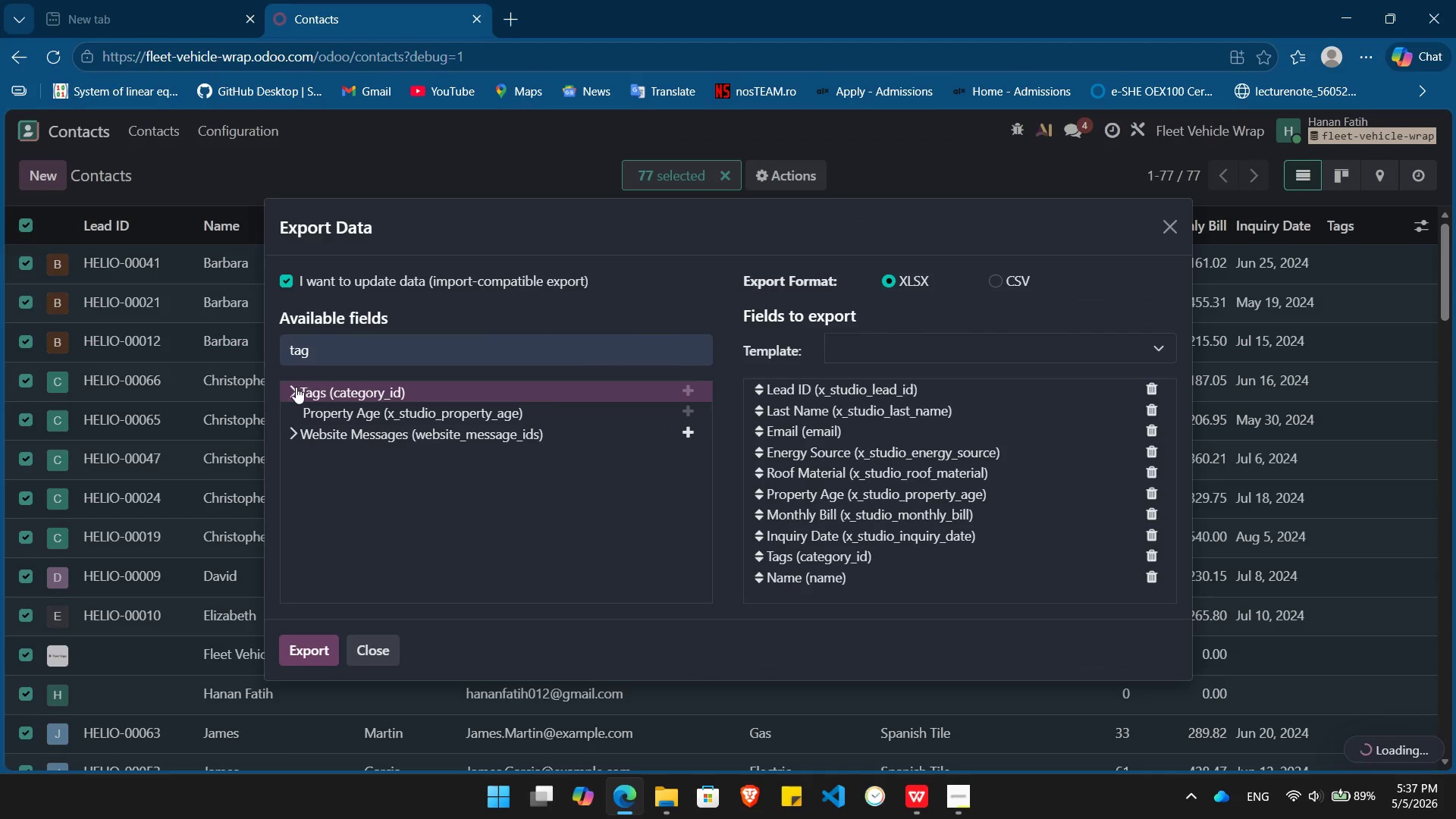 
left_click([298, 388])
 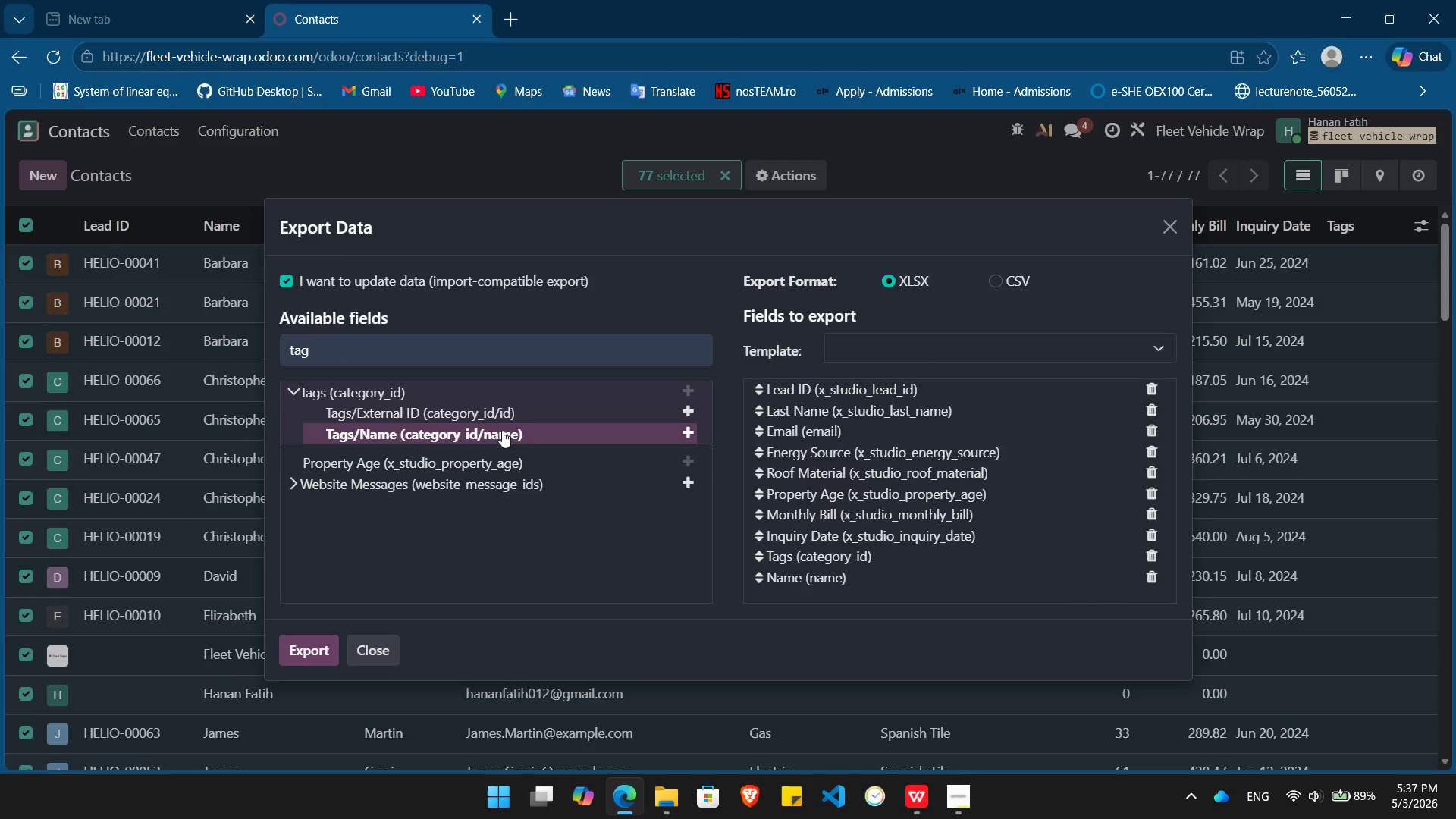 
wait(6.16)
 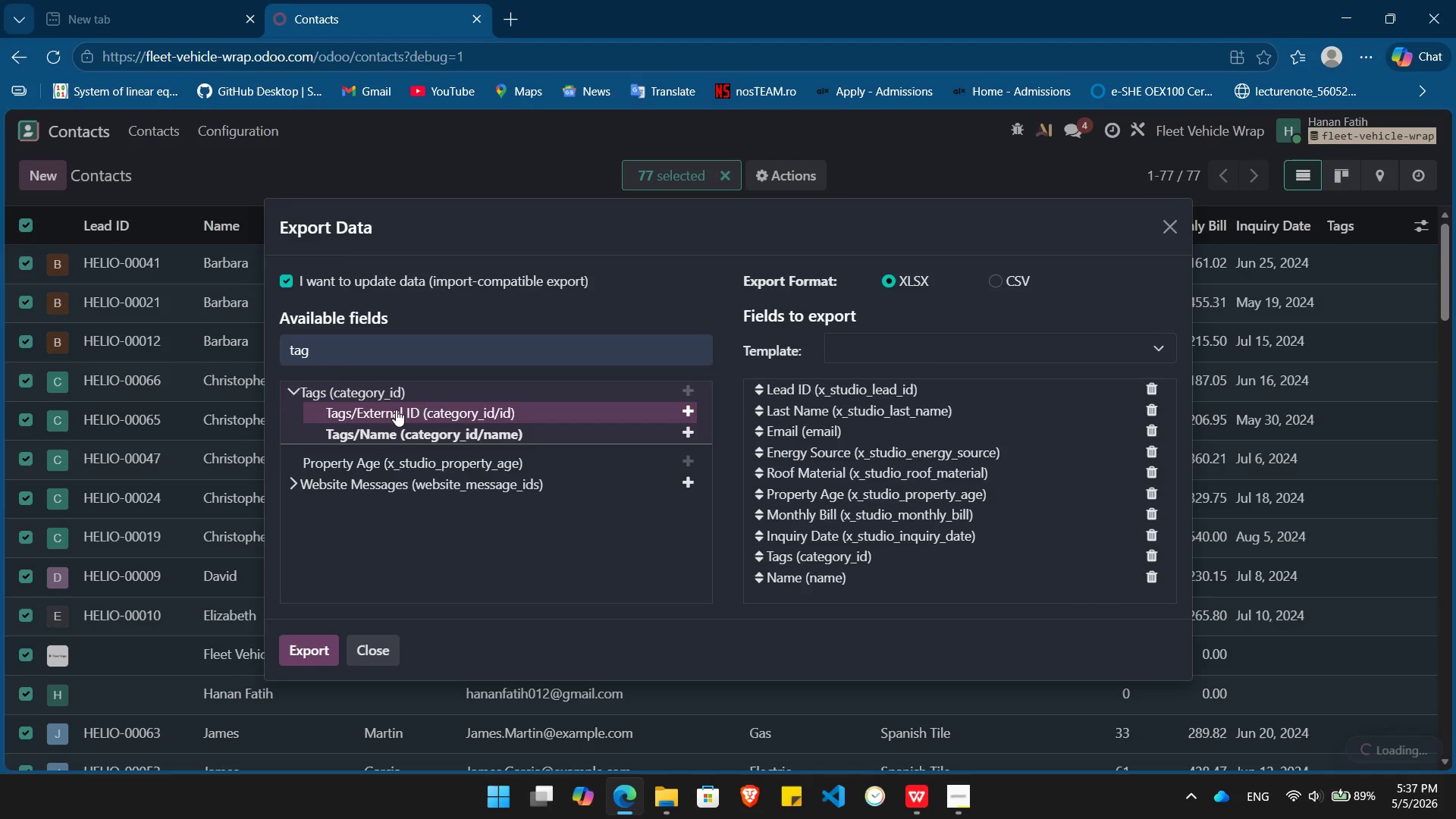 
left_click([689, 431])
 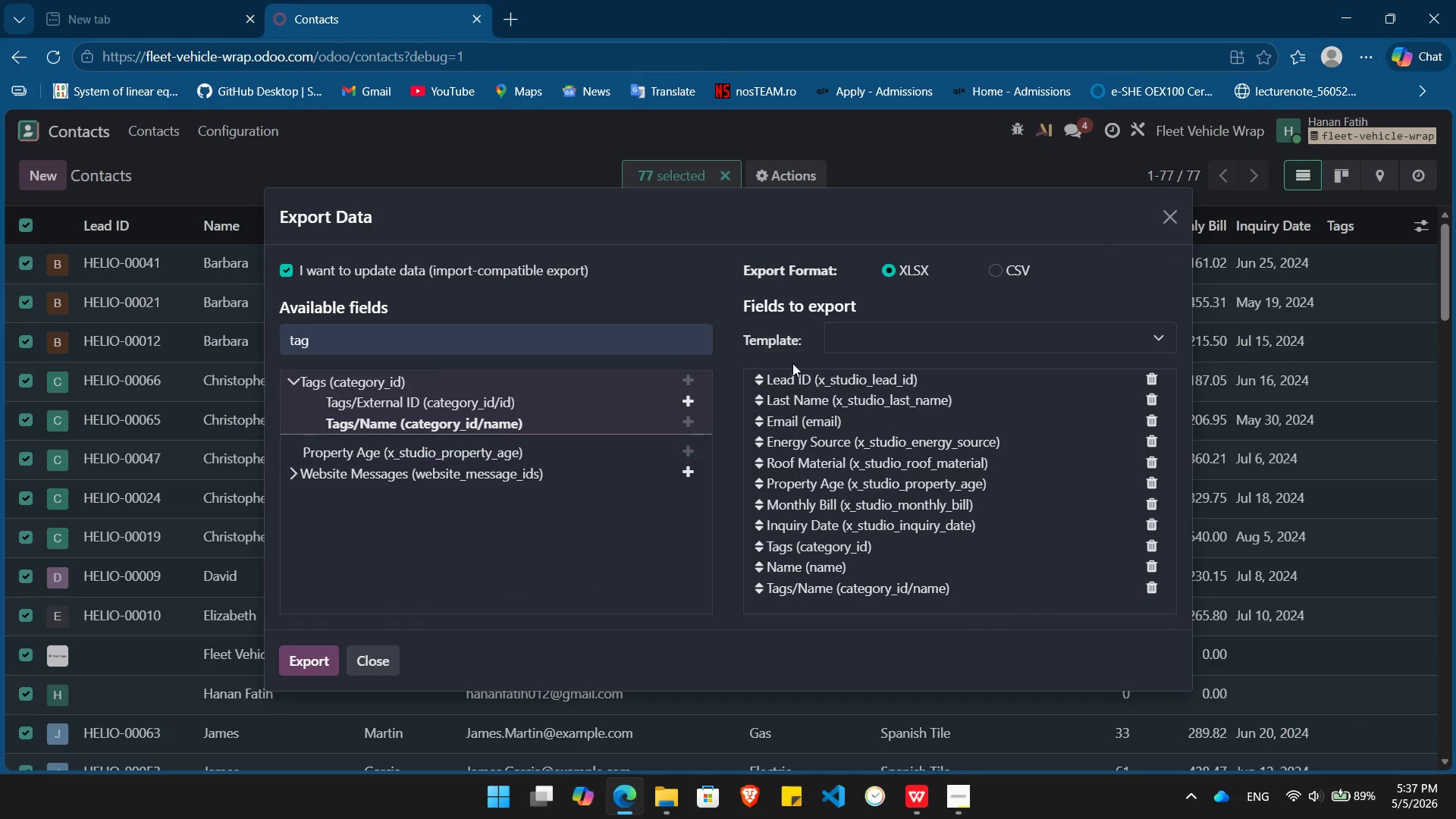 
left_click([861, 329])
 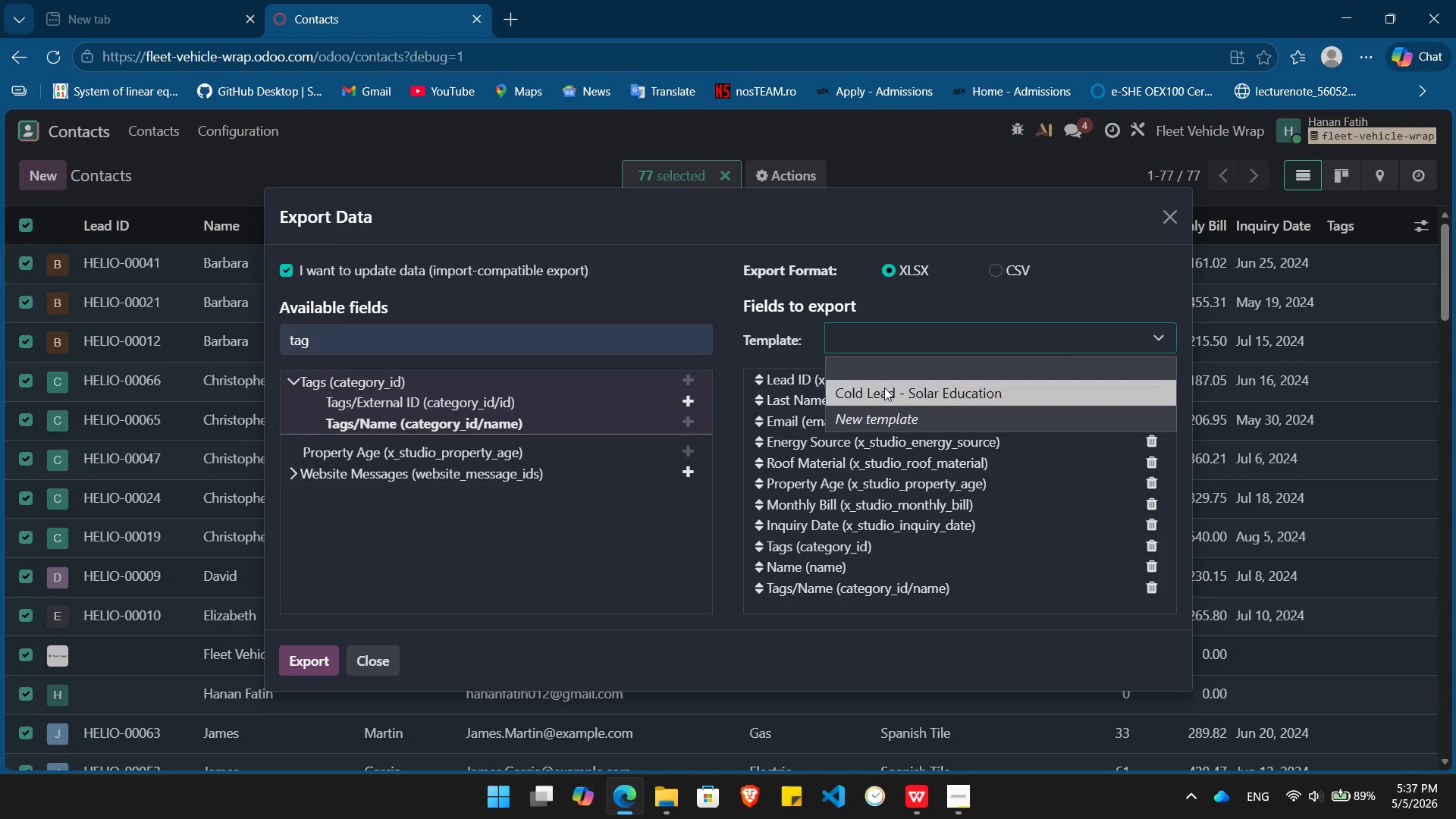 
left_click([884, 388])
 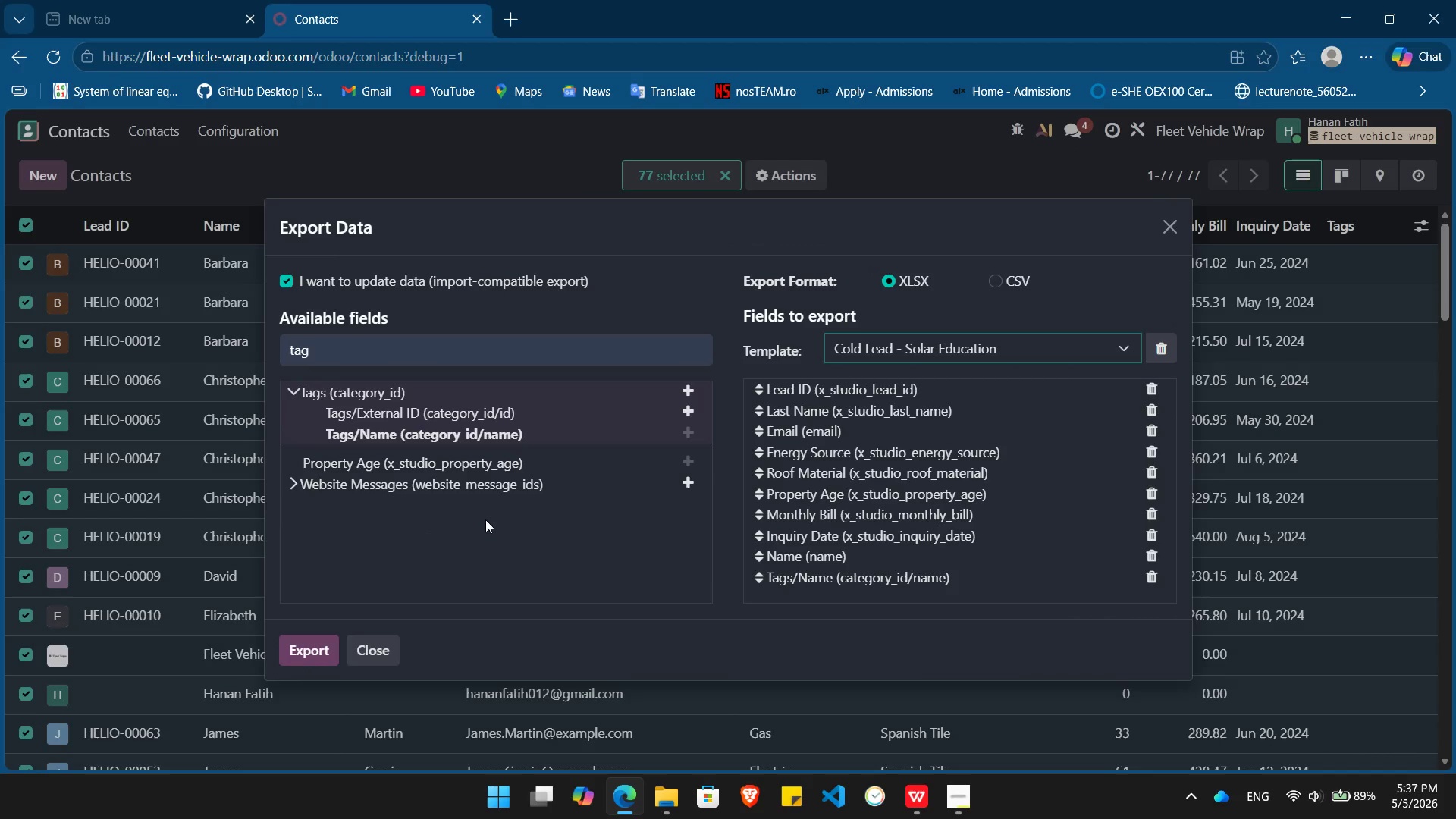 
left_click([295, 648])
 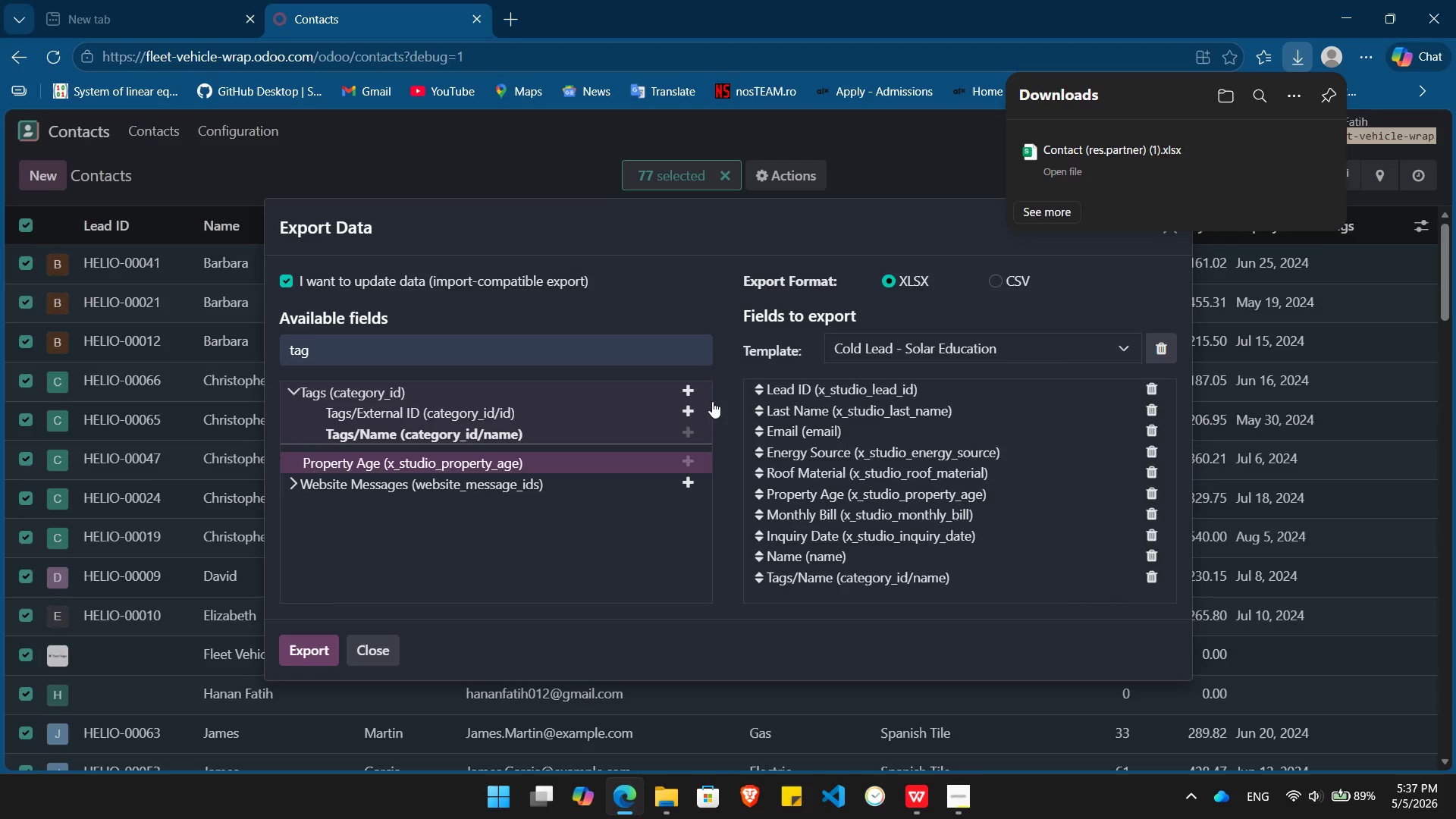 
wait(7.34)
 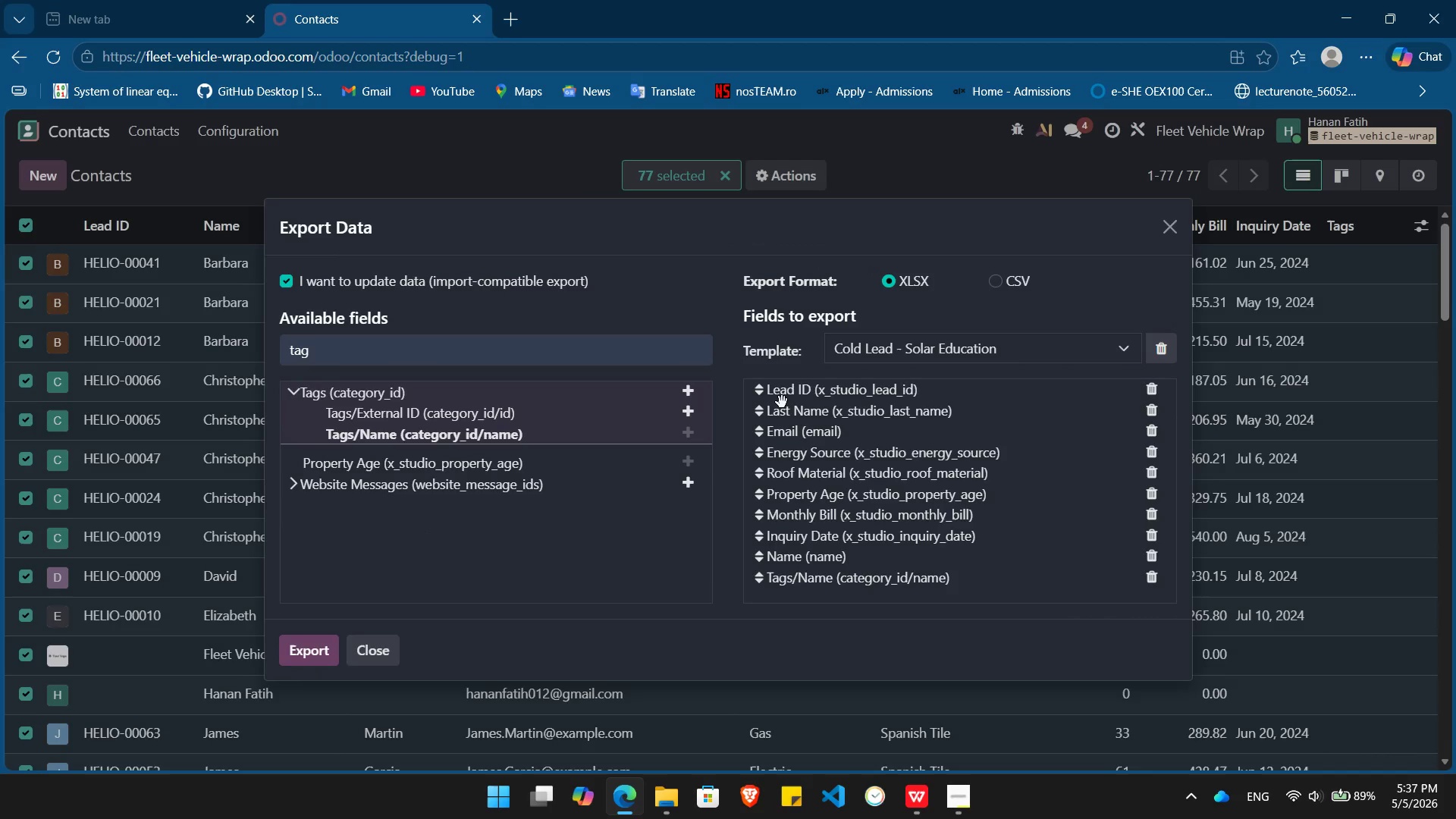 
left_click([880, 224])
 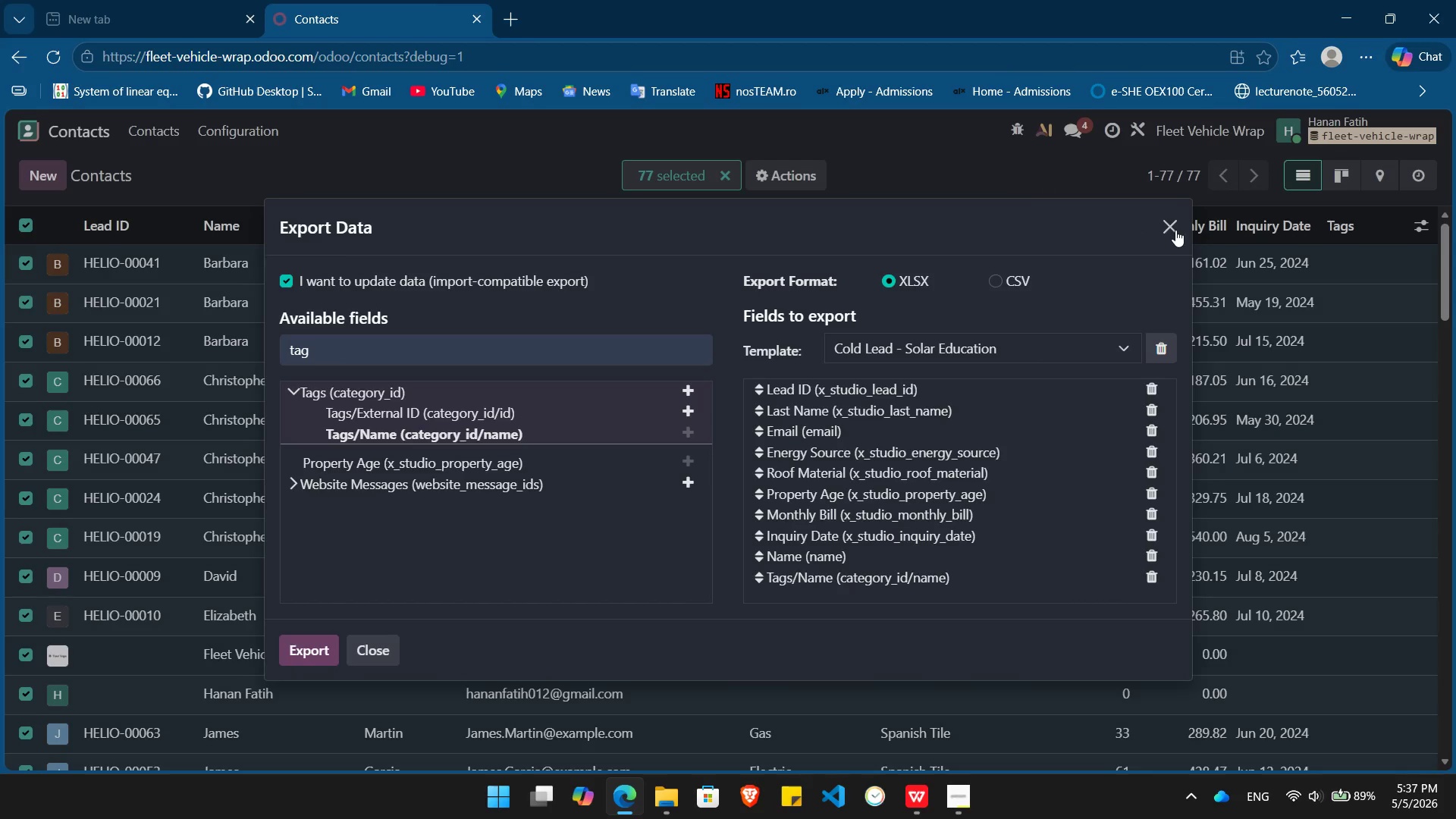 
left_click([1175, 230])
 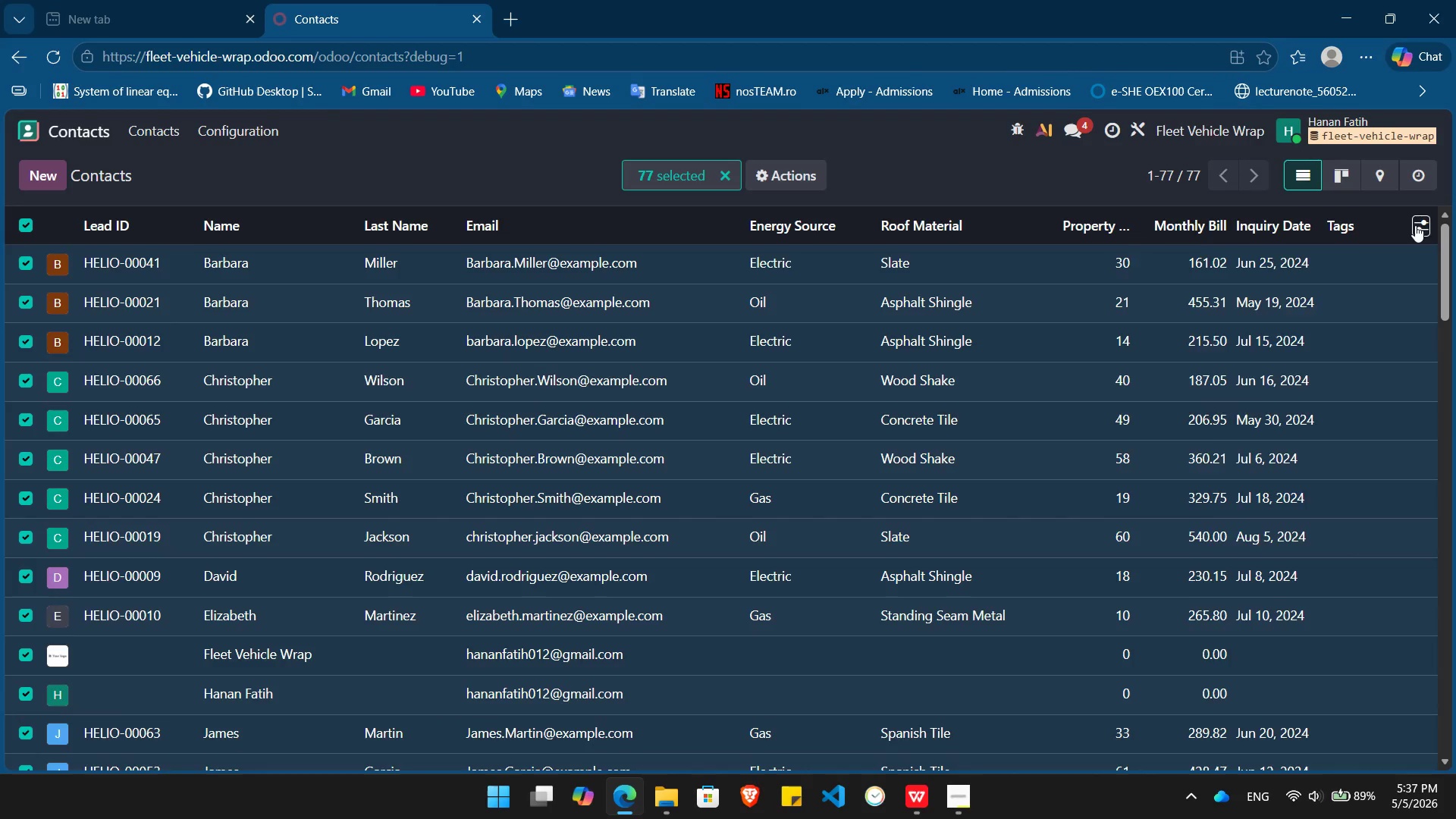 
scroll: coordinate [1300, 469], scroll_direction: down, amount: 11.0
 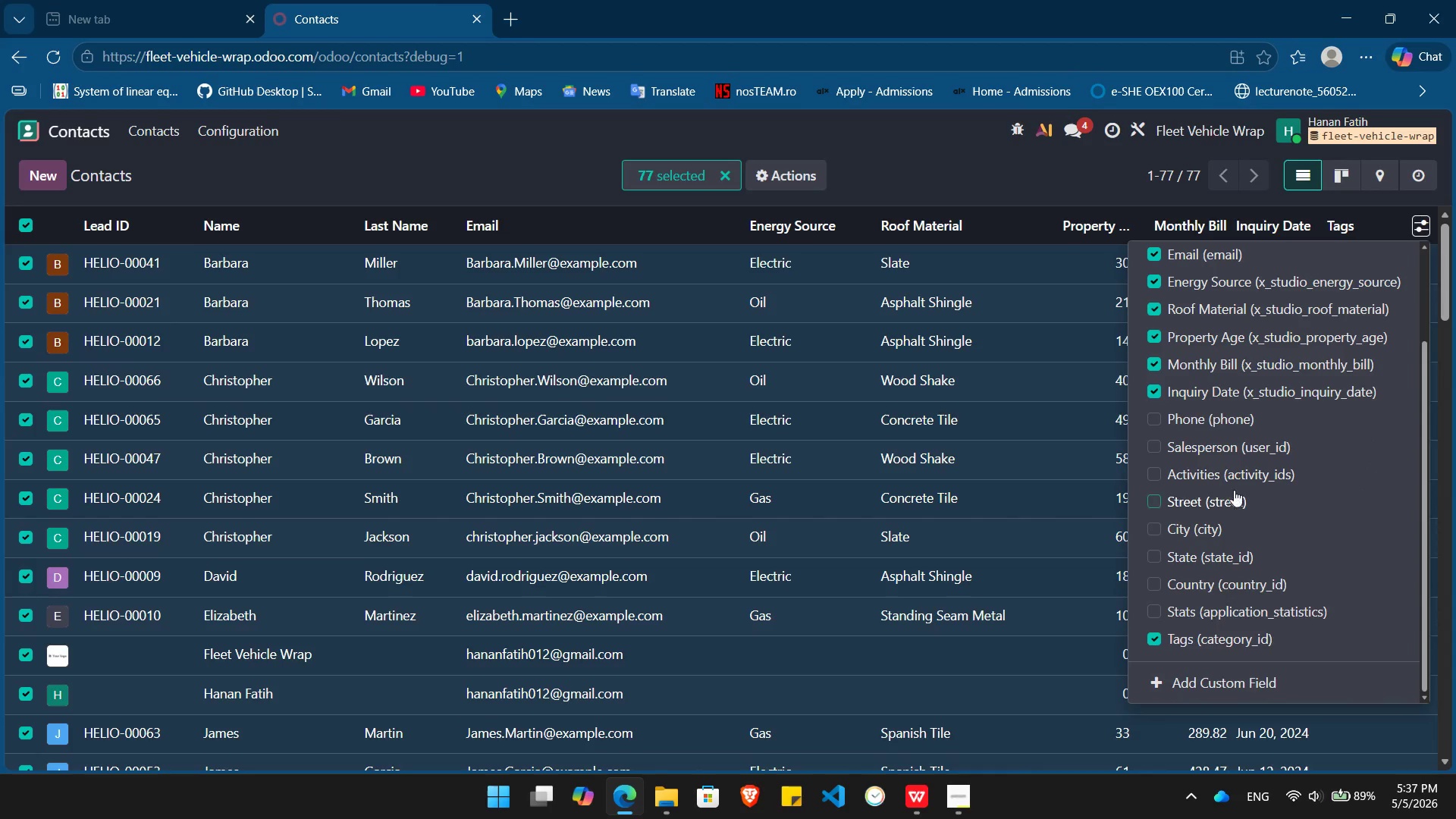 
scroll: coordinate [1235, 471], scroll_direction: up, amount: 5.0
 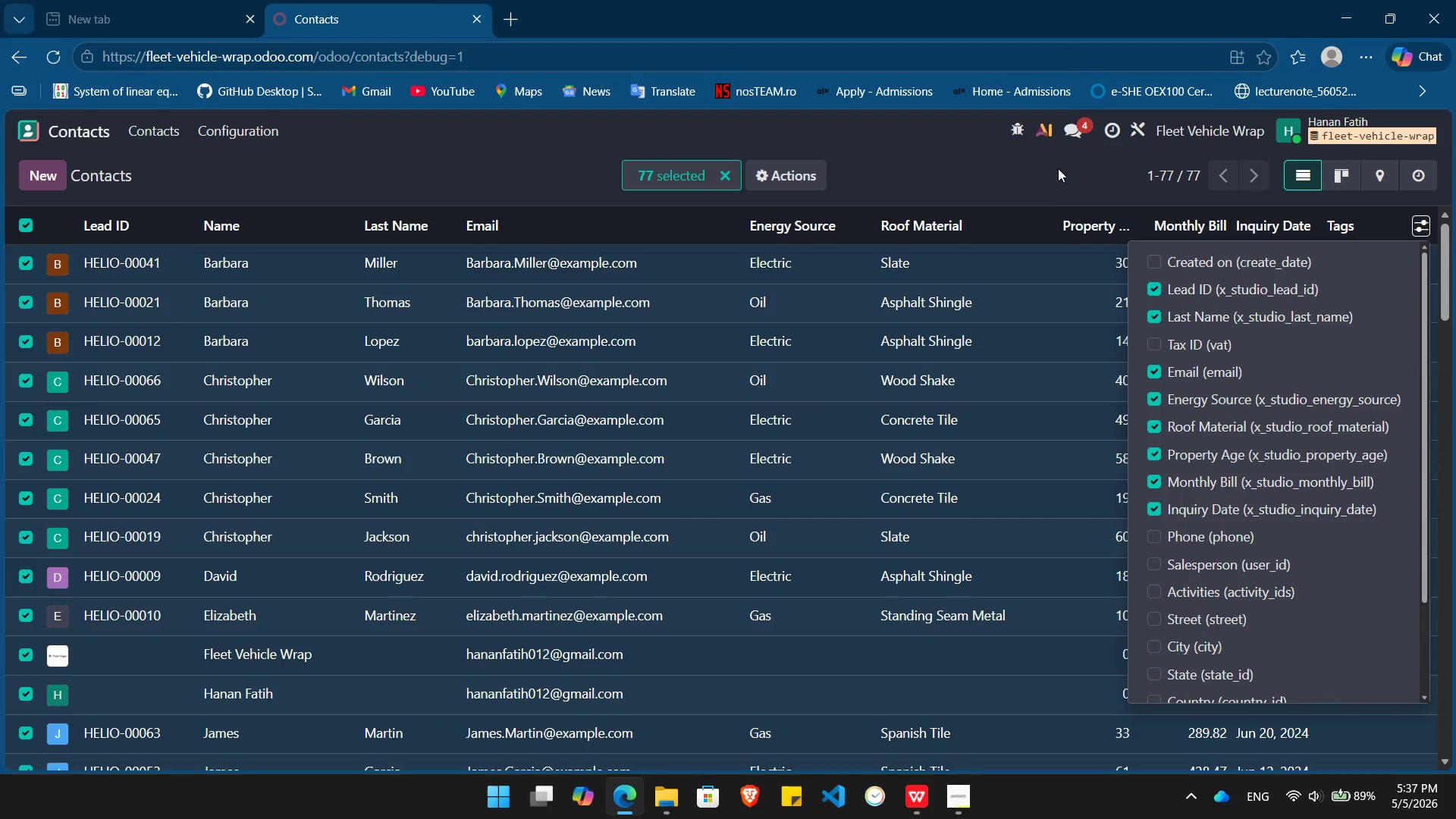 
left_click([1050, 185])
 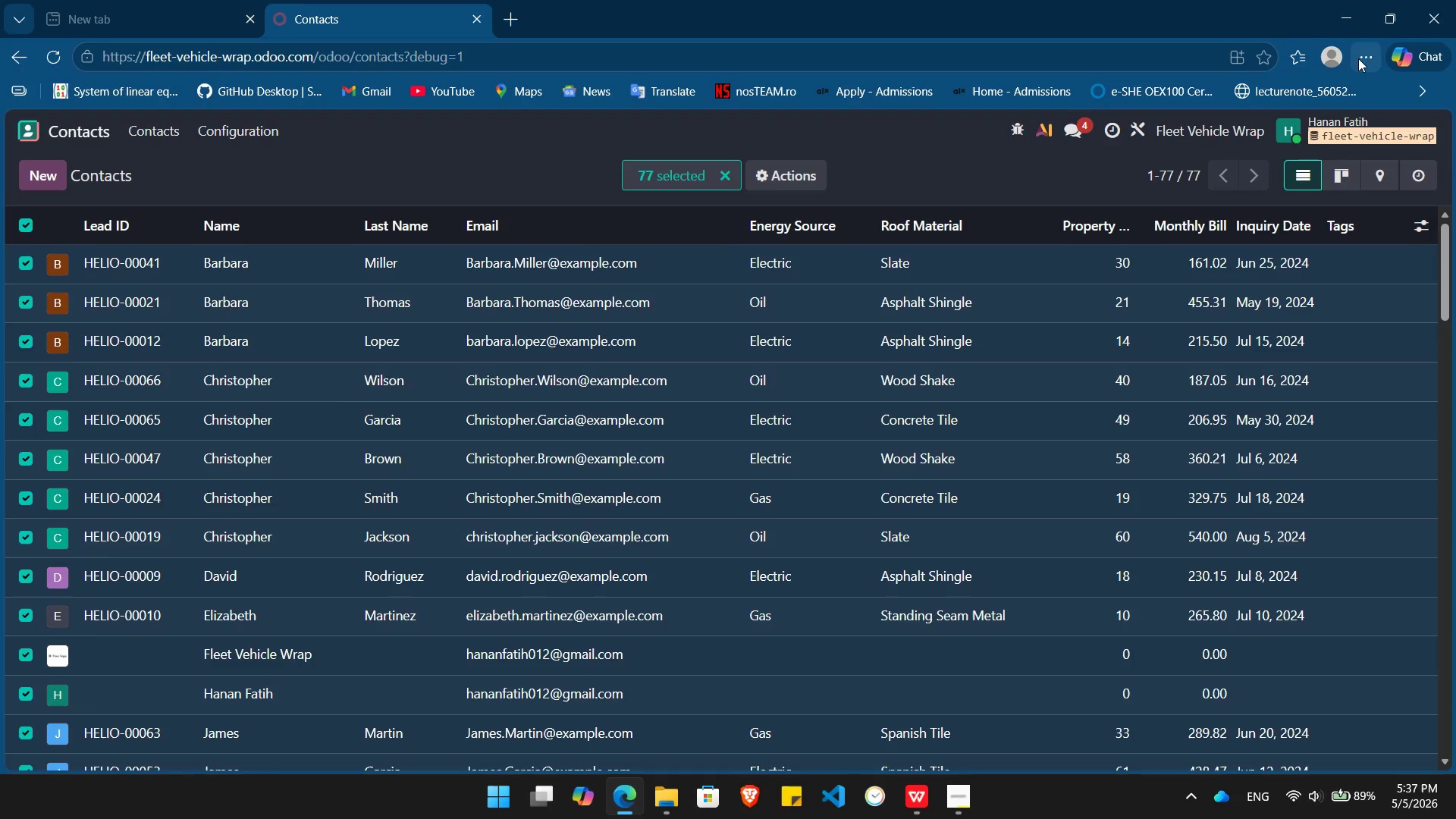 
left_click([1358, 58])
 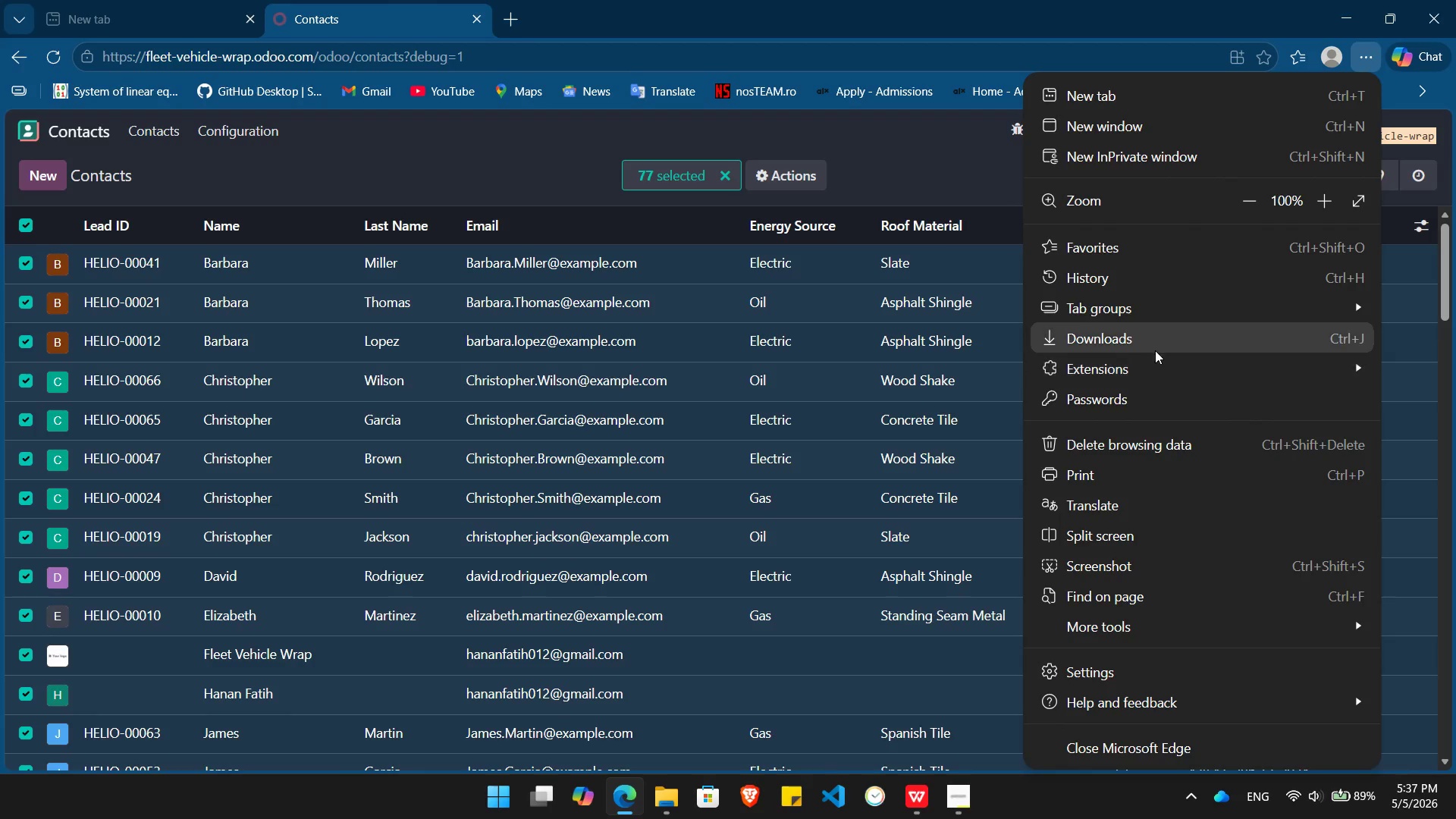 
left_click([1154, 340])
 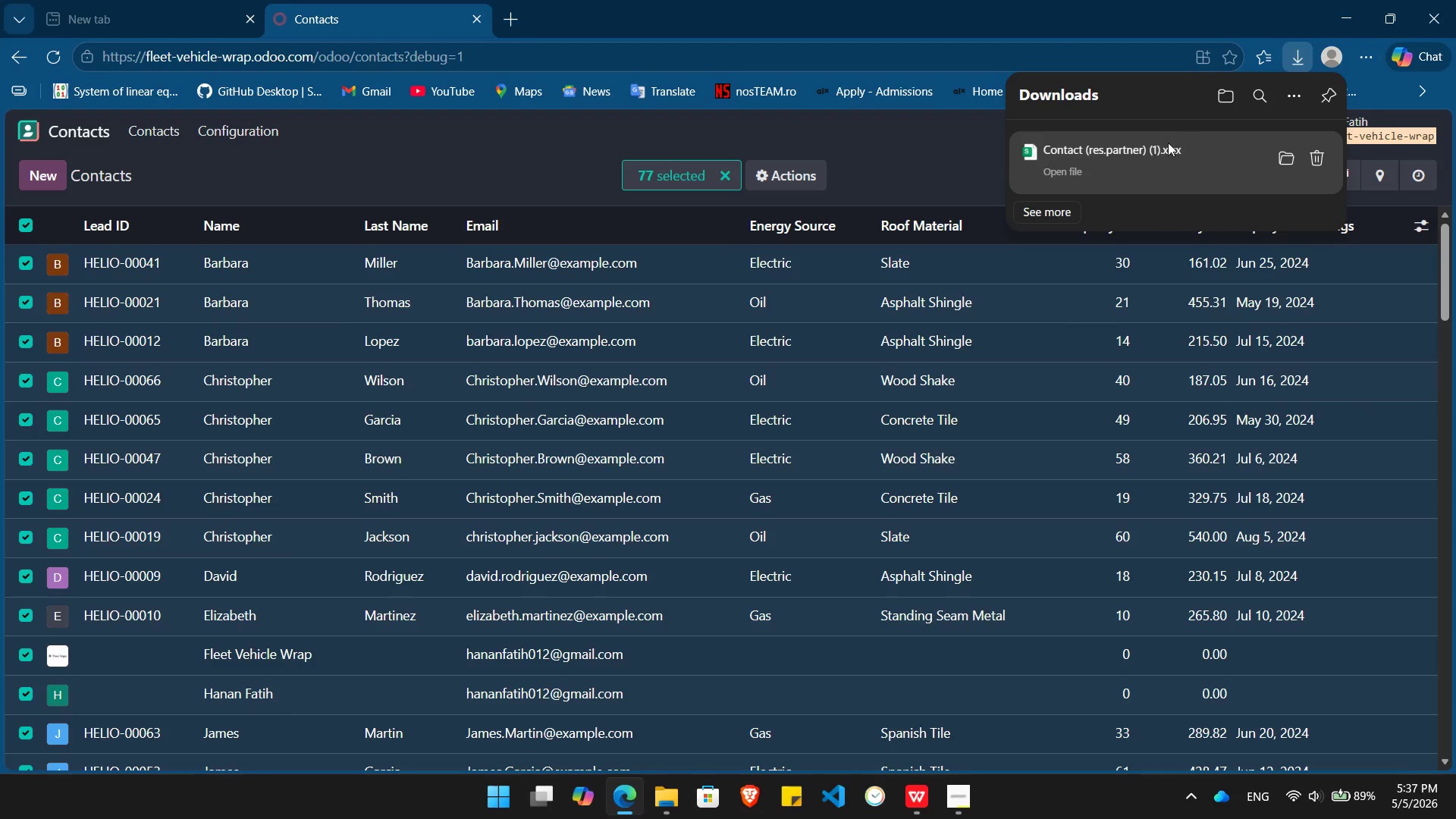 
left_click([1144, 148])
 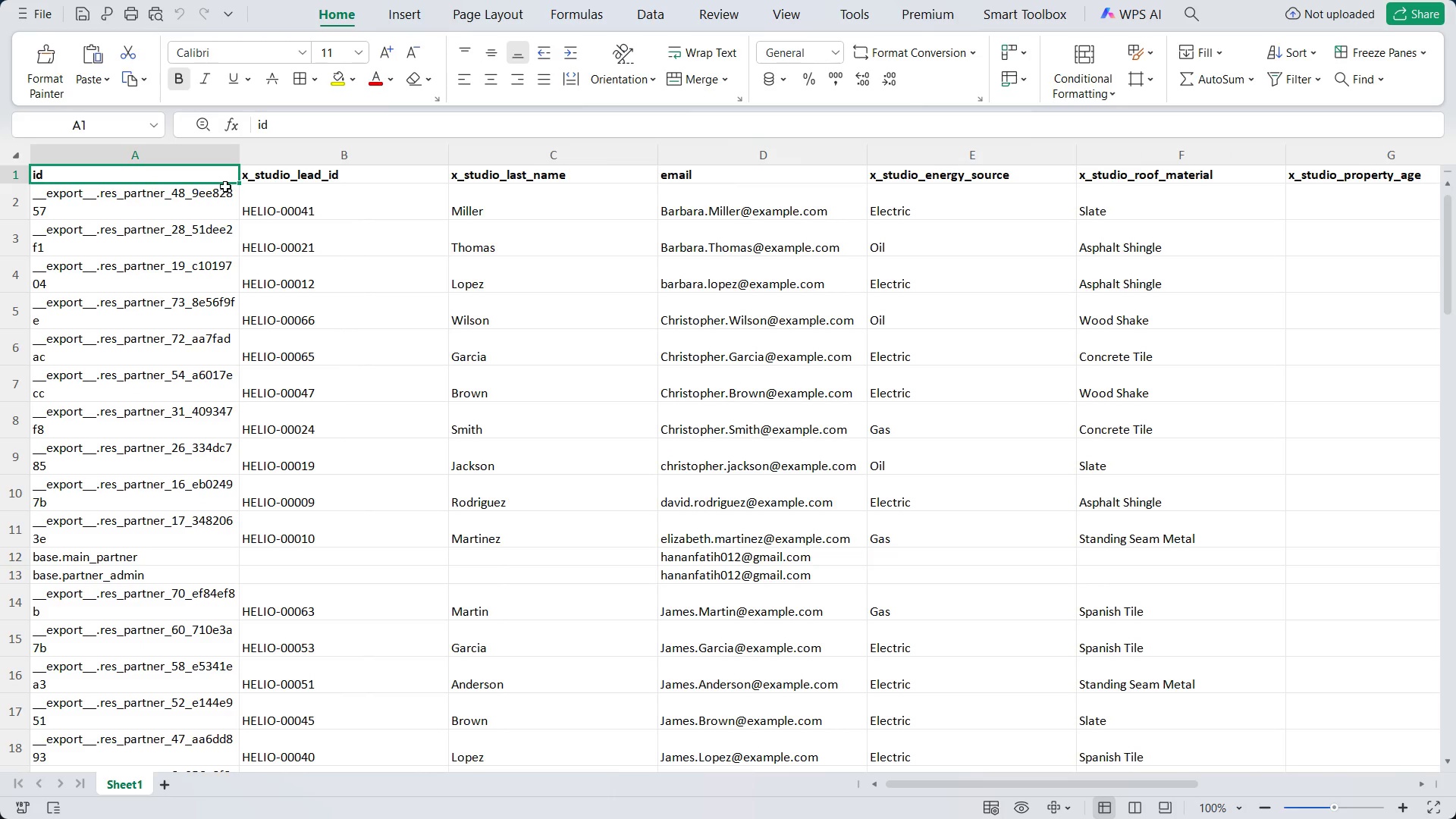 
wait(5.2)
 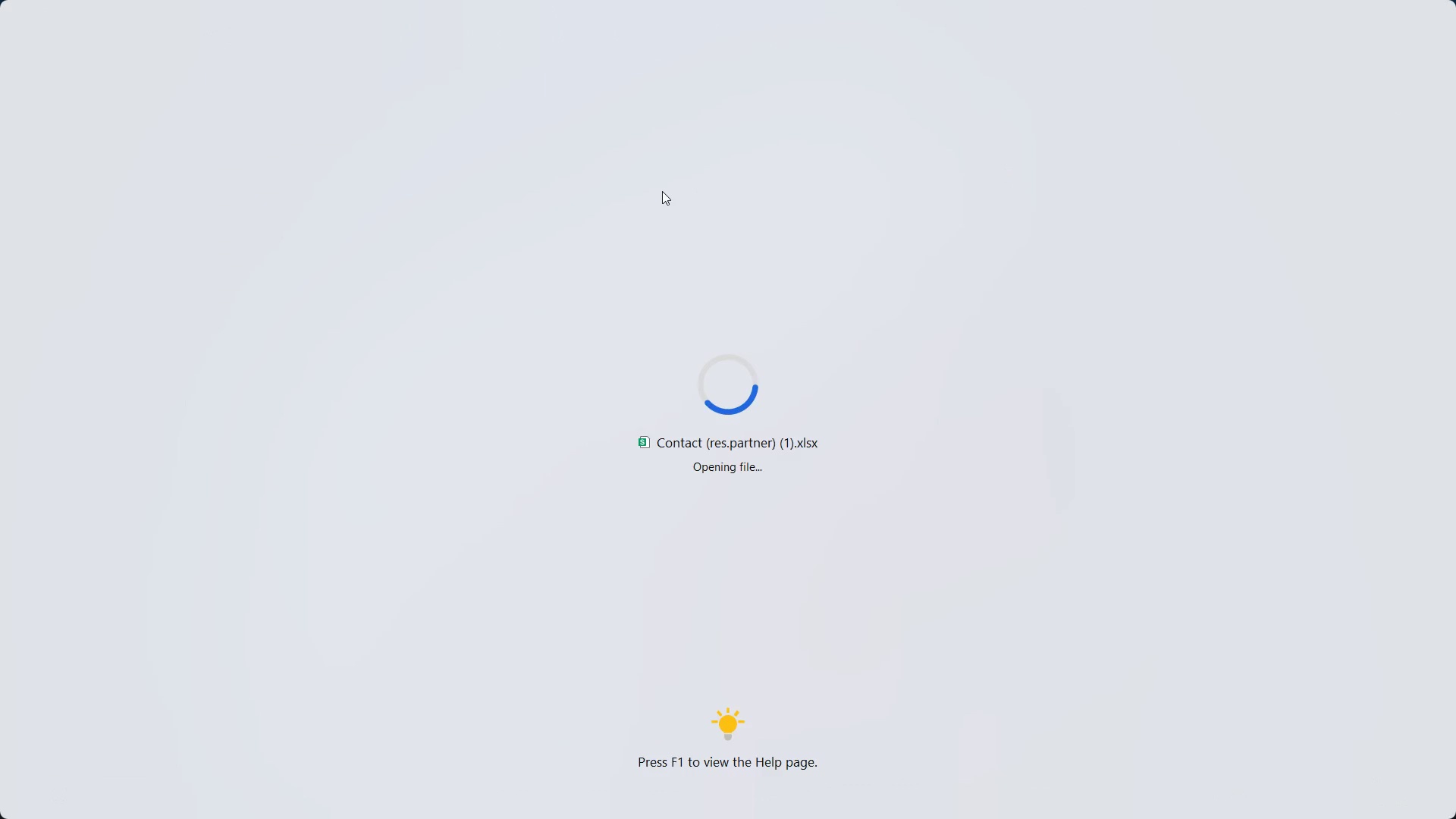 
left_click([185, 203])
 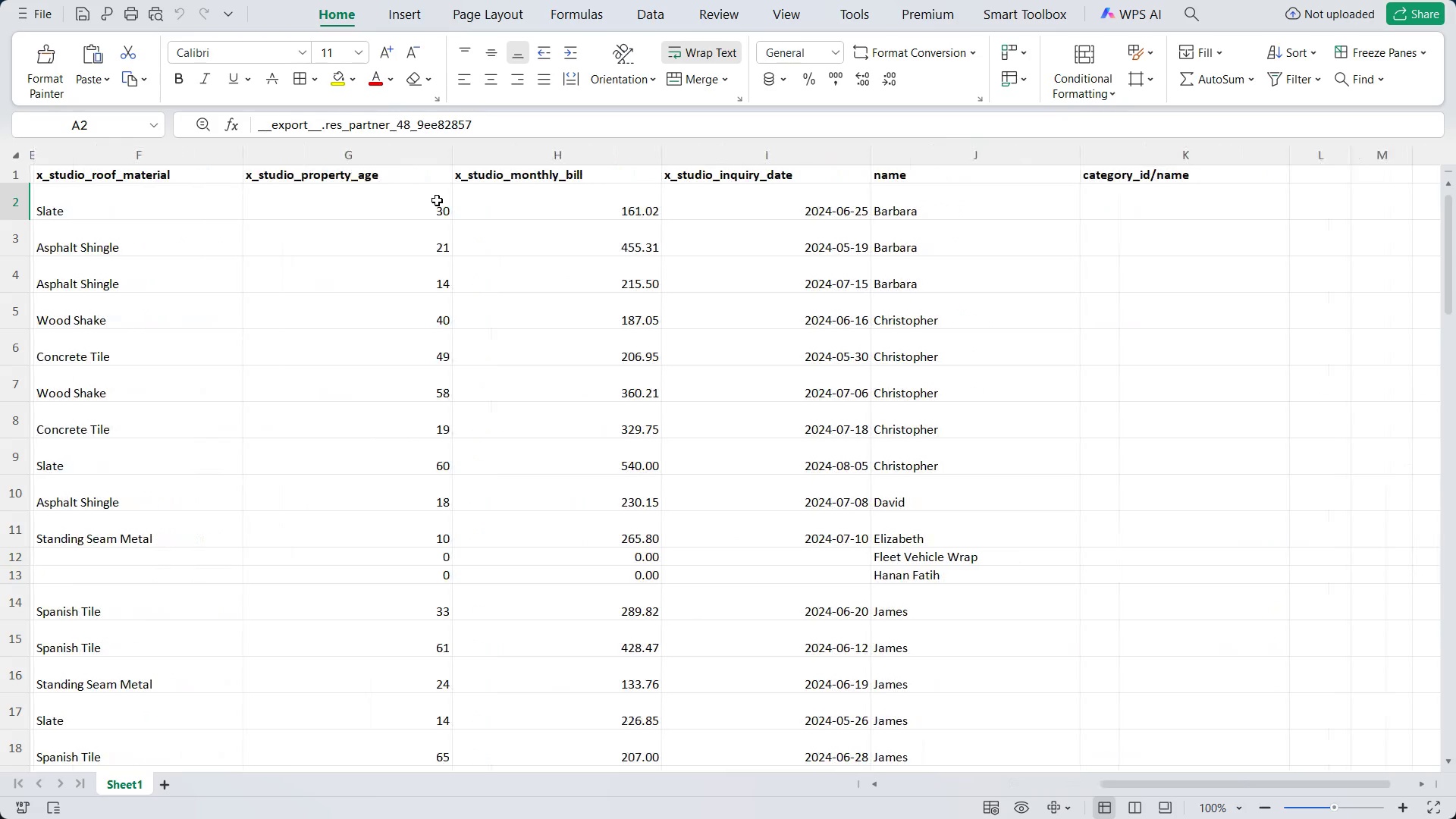 
wait(10.73)
 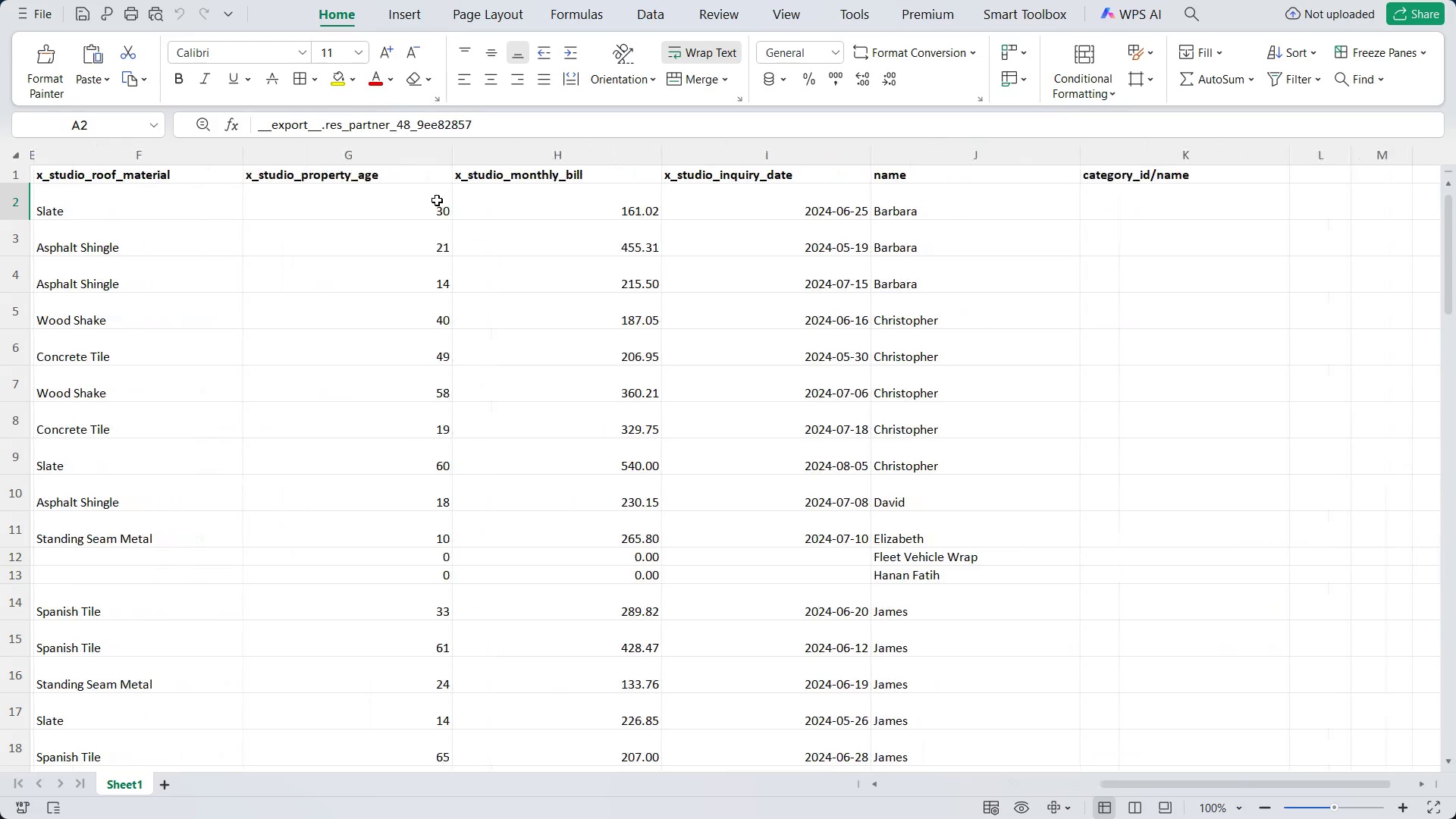 
key(Escape)
 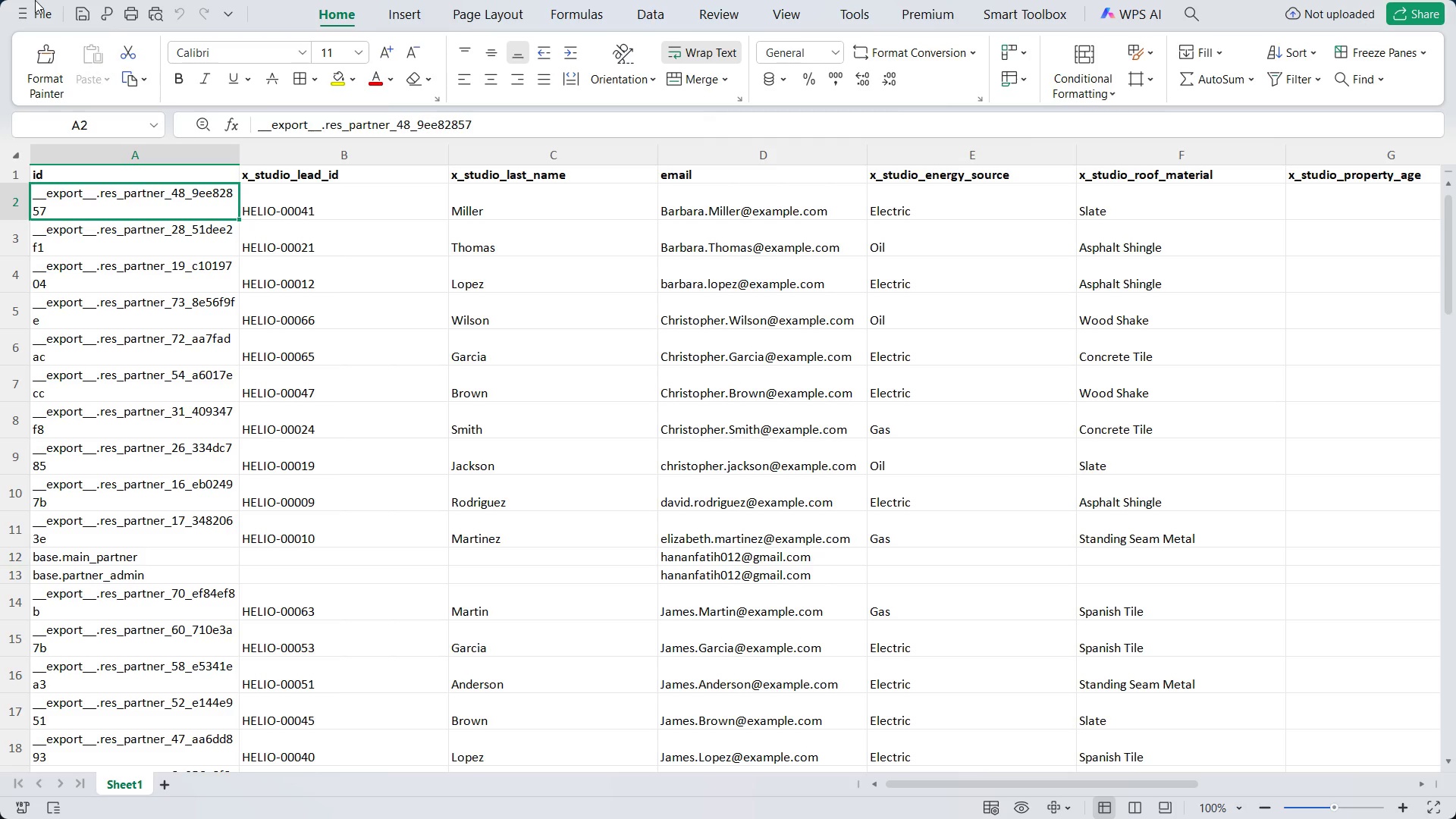 
left_click([34, 14])
 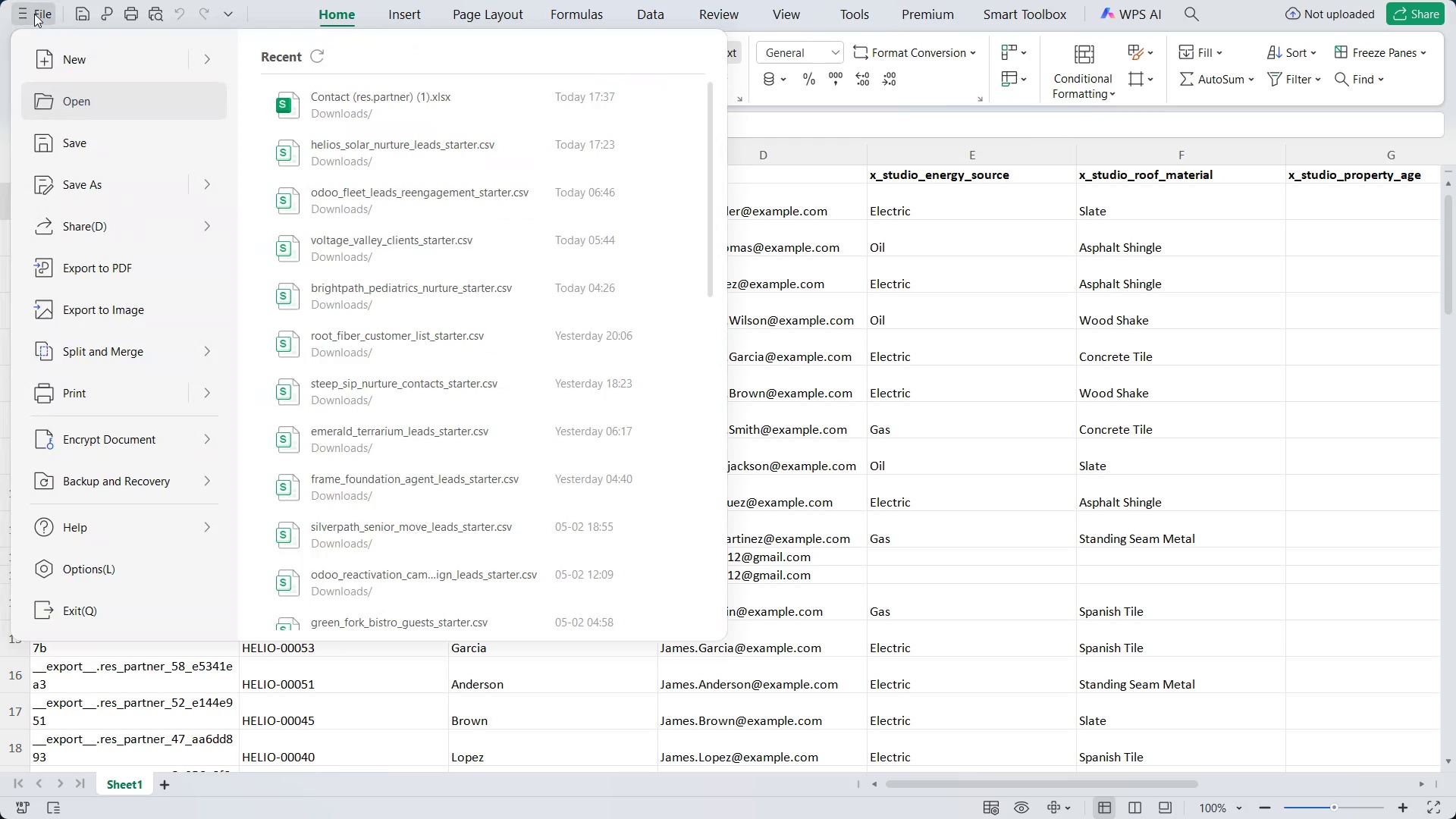 
left_click([34, 14])
 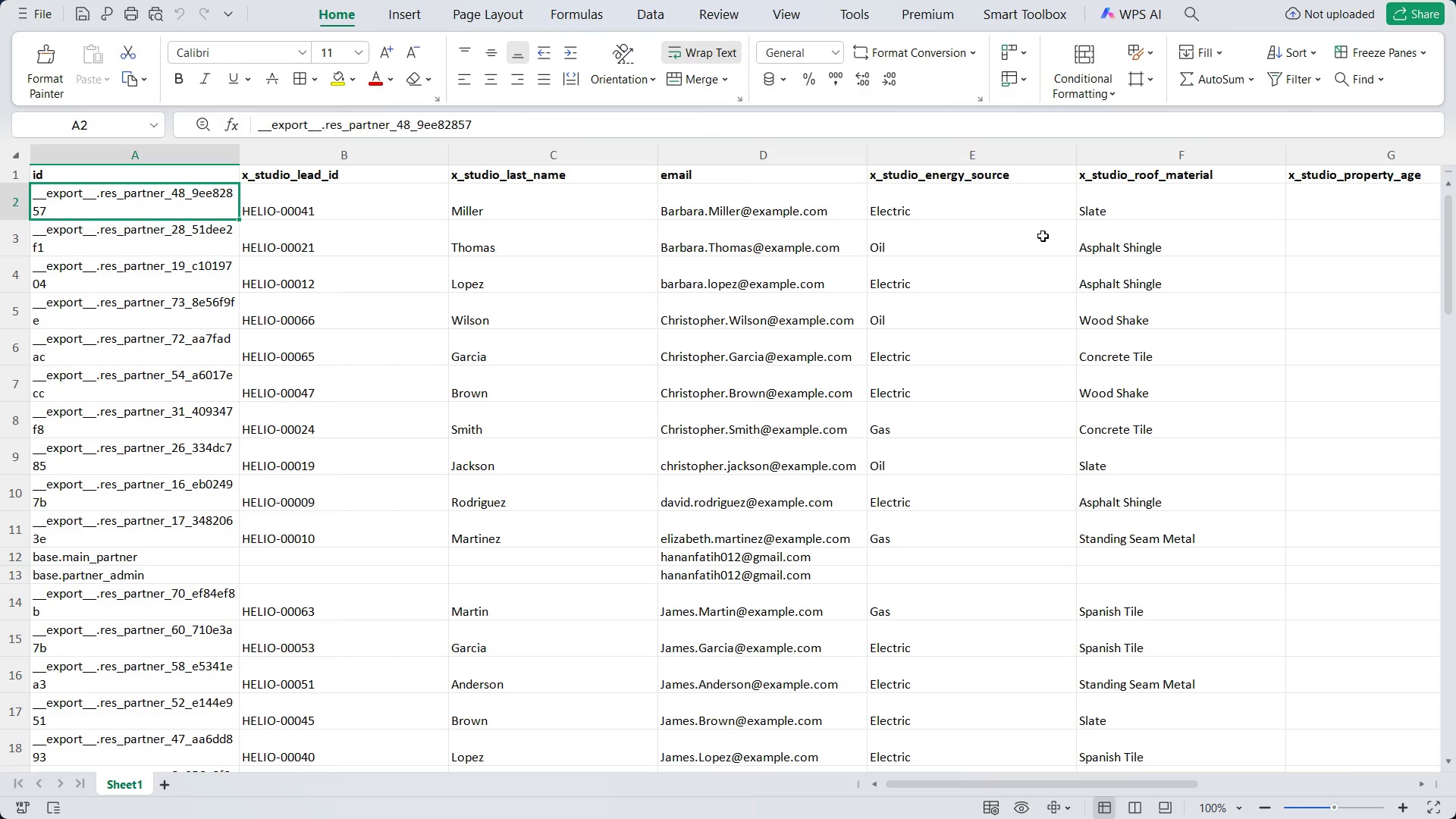 
key(Alt+AltLeft)
 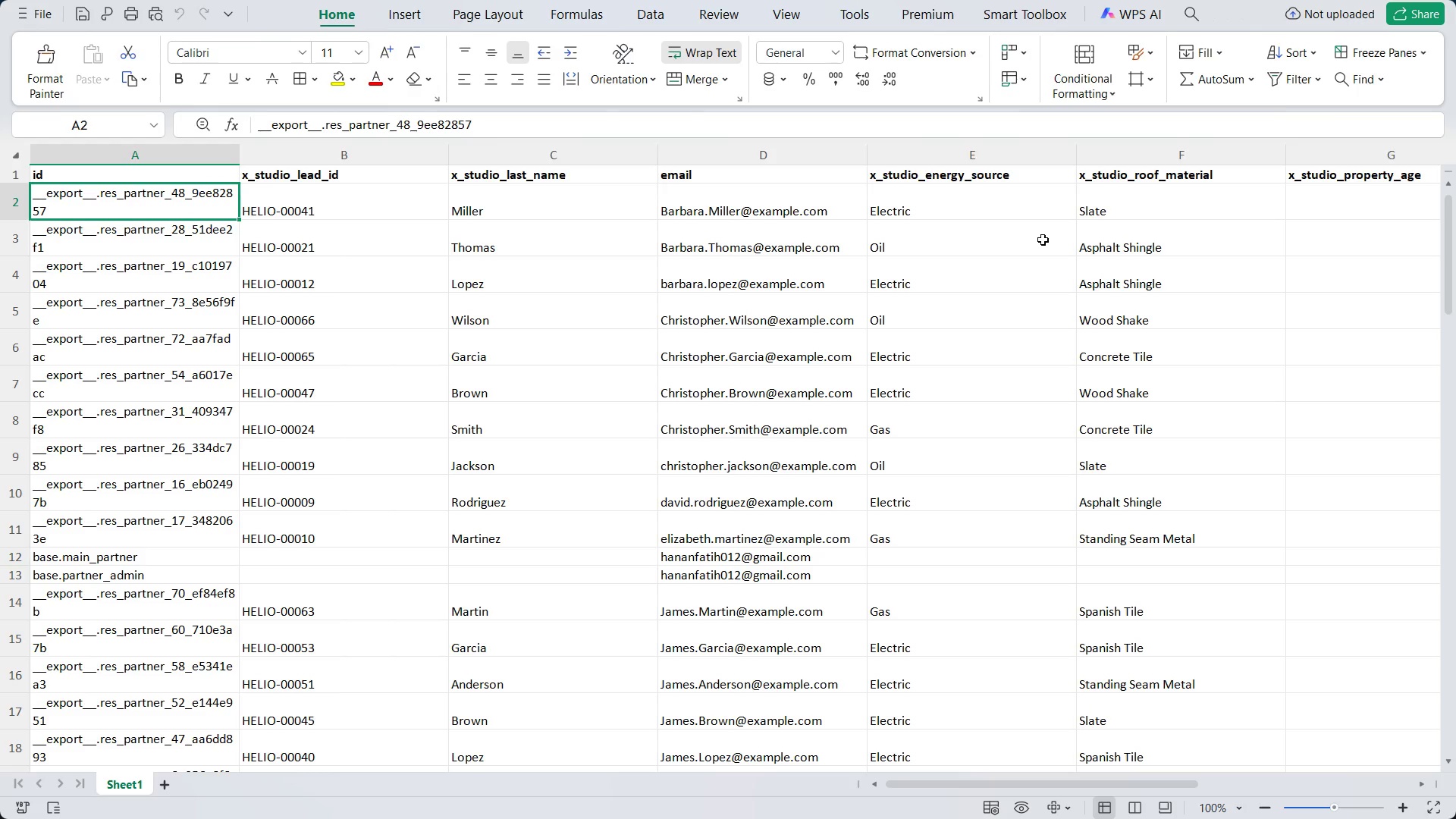 
key(Alt+F4)
 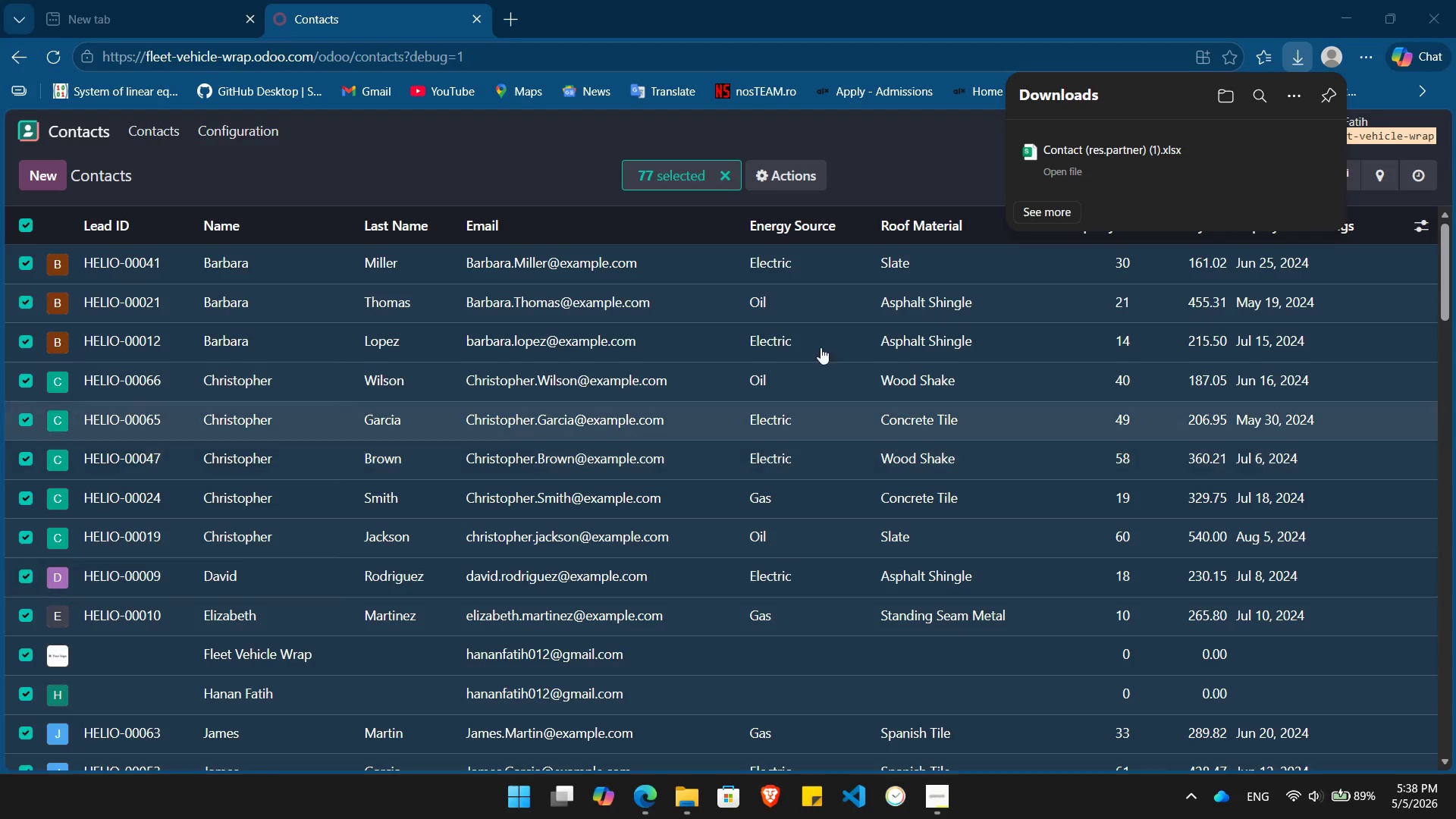 
left_click_drag(start_coordinate=[936, 140], to_coordinate=[769, 167])
 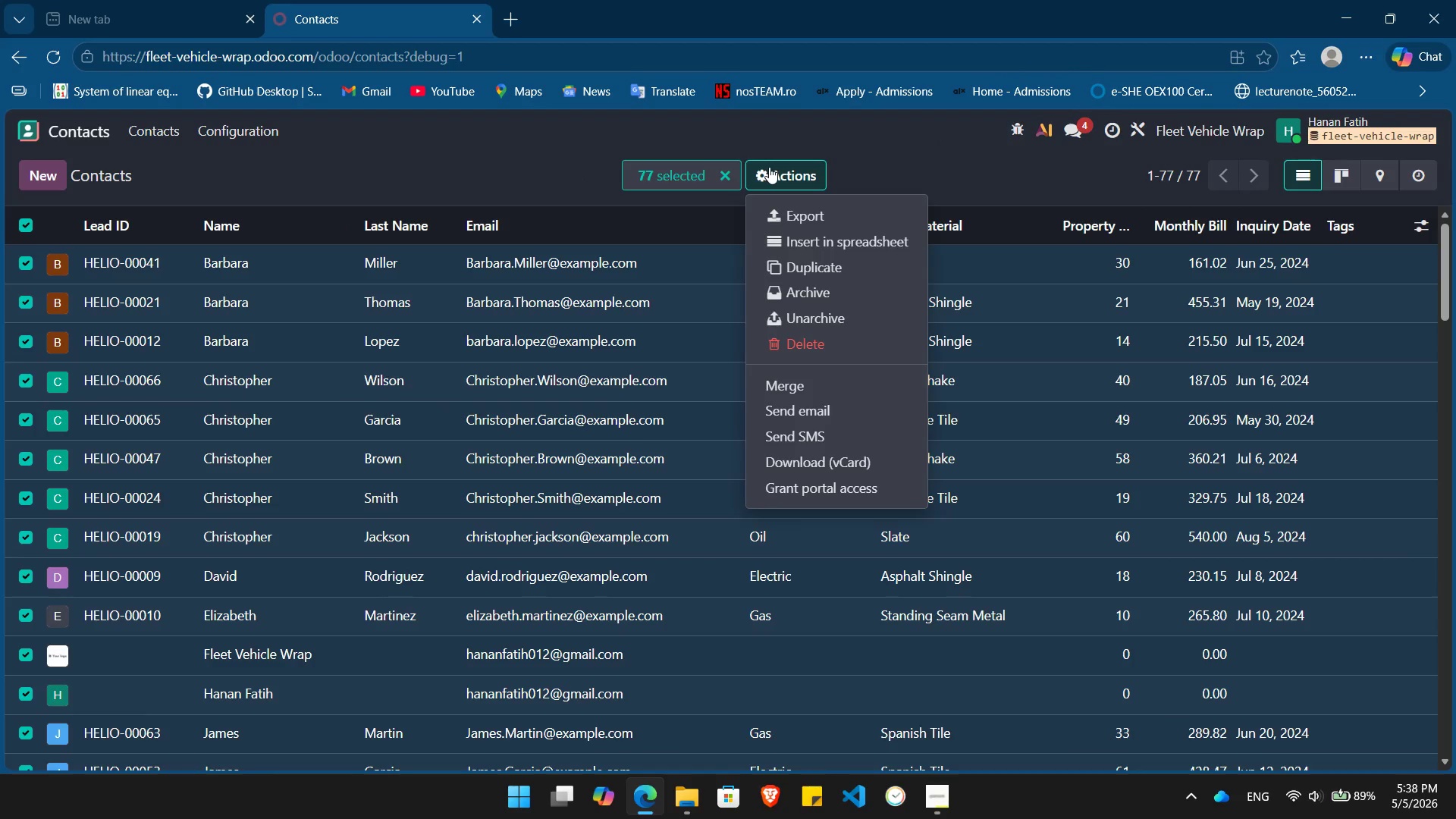 
left_click([769, 167])
 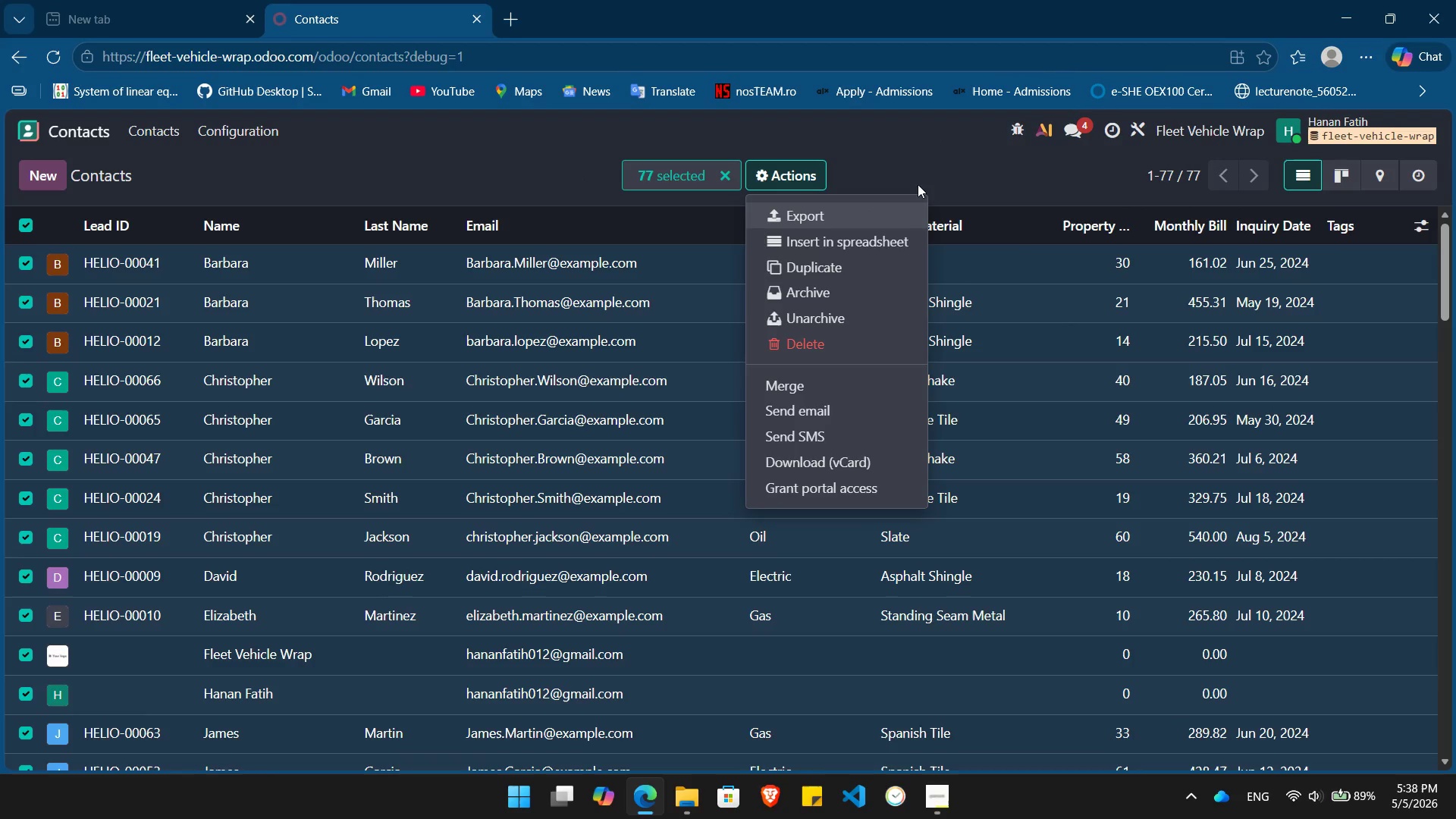 
left_click([897, 209])
 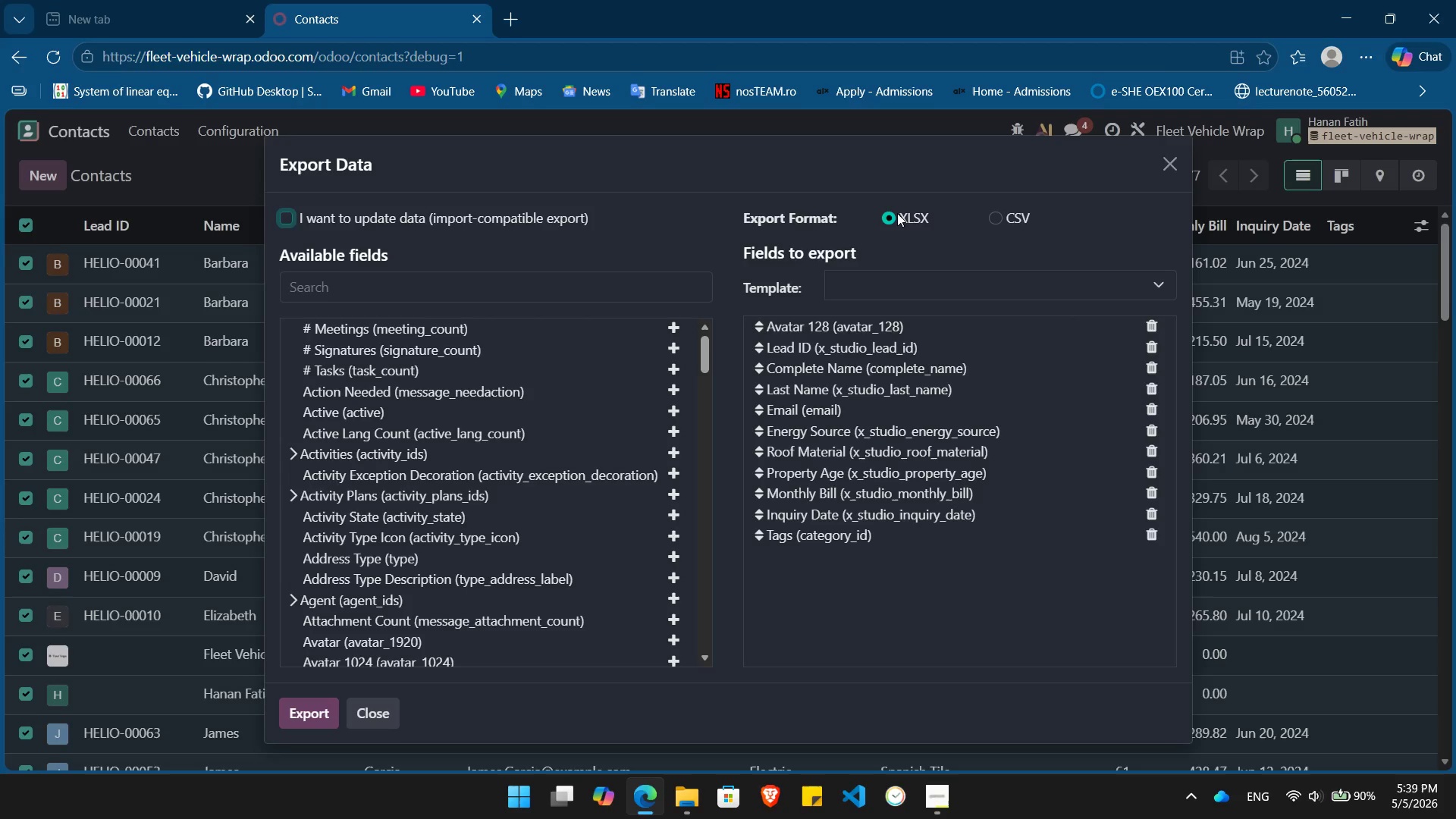 
wait(52.27)
 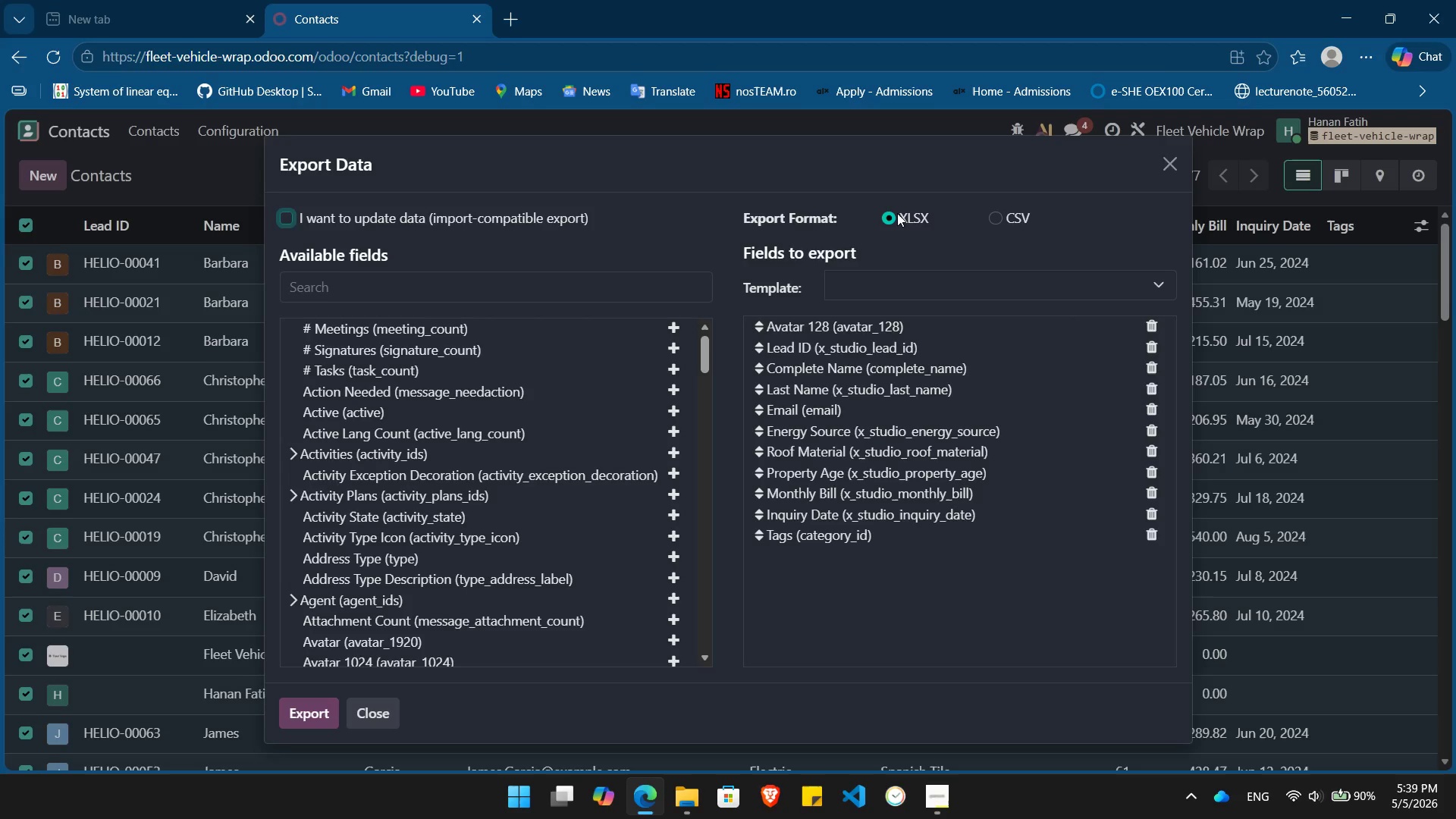 
left_click([1181, 173])
 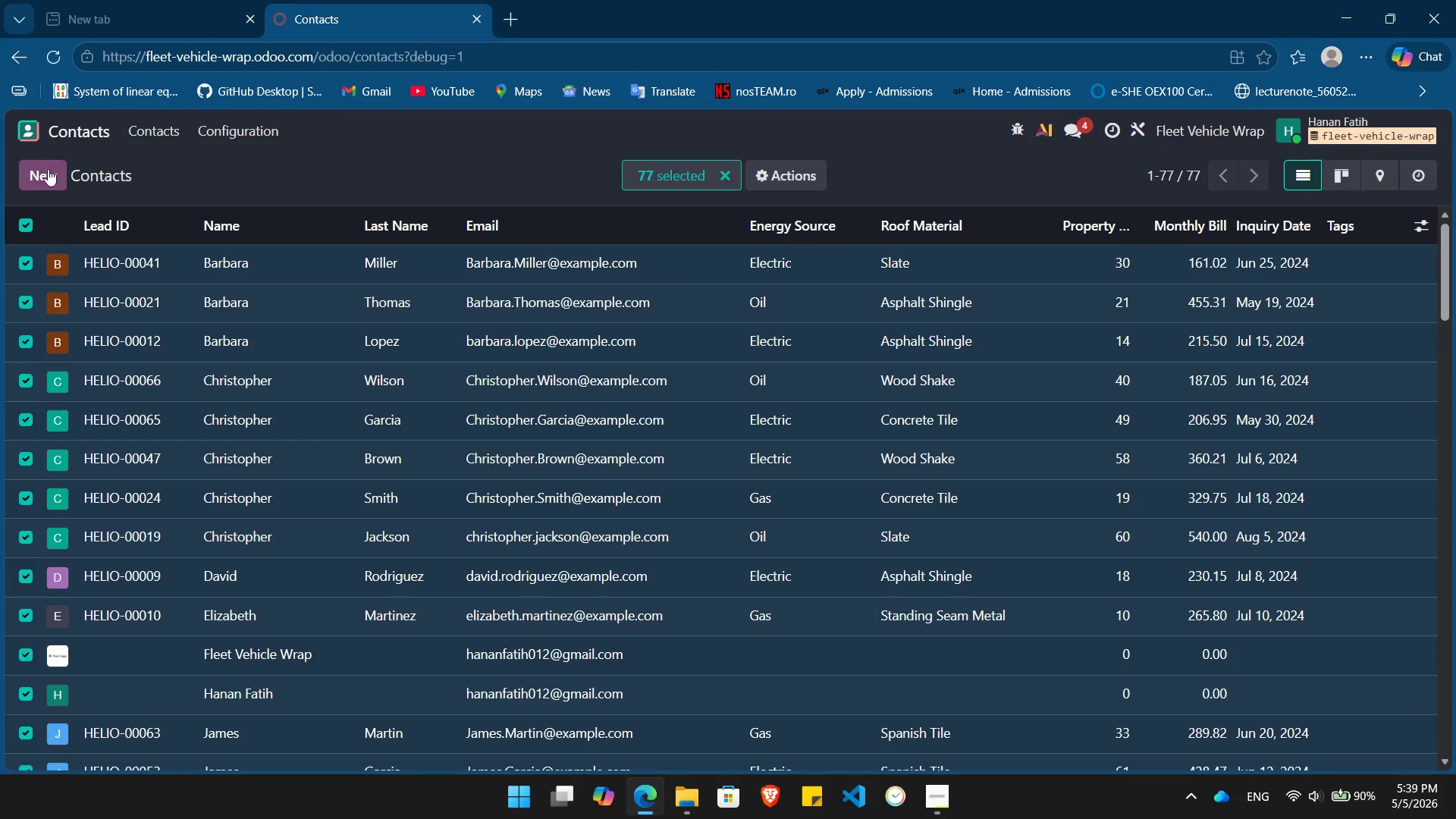 
left_click([50, 137])
 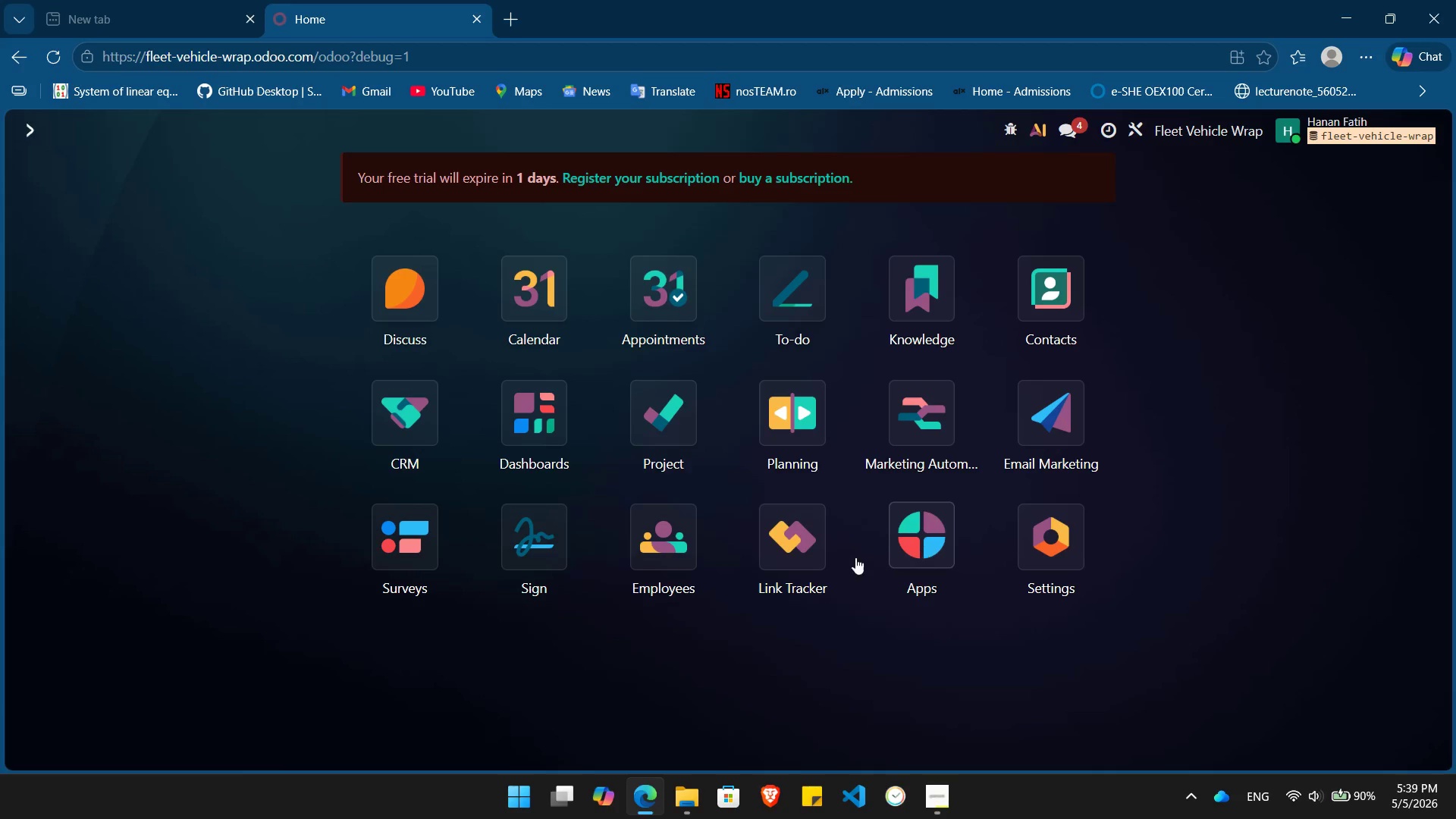 
left_click([918, 425])
 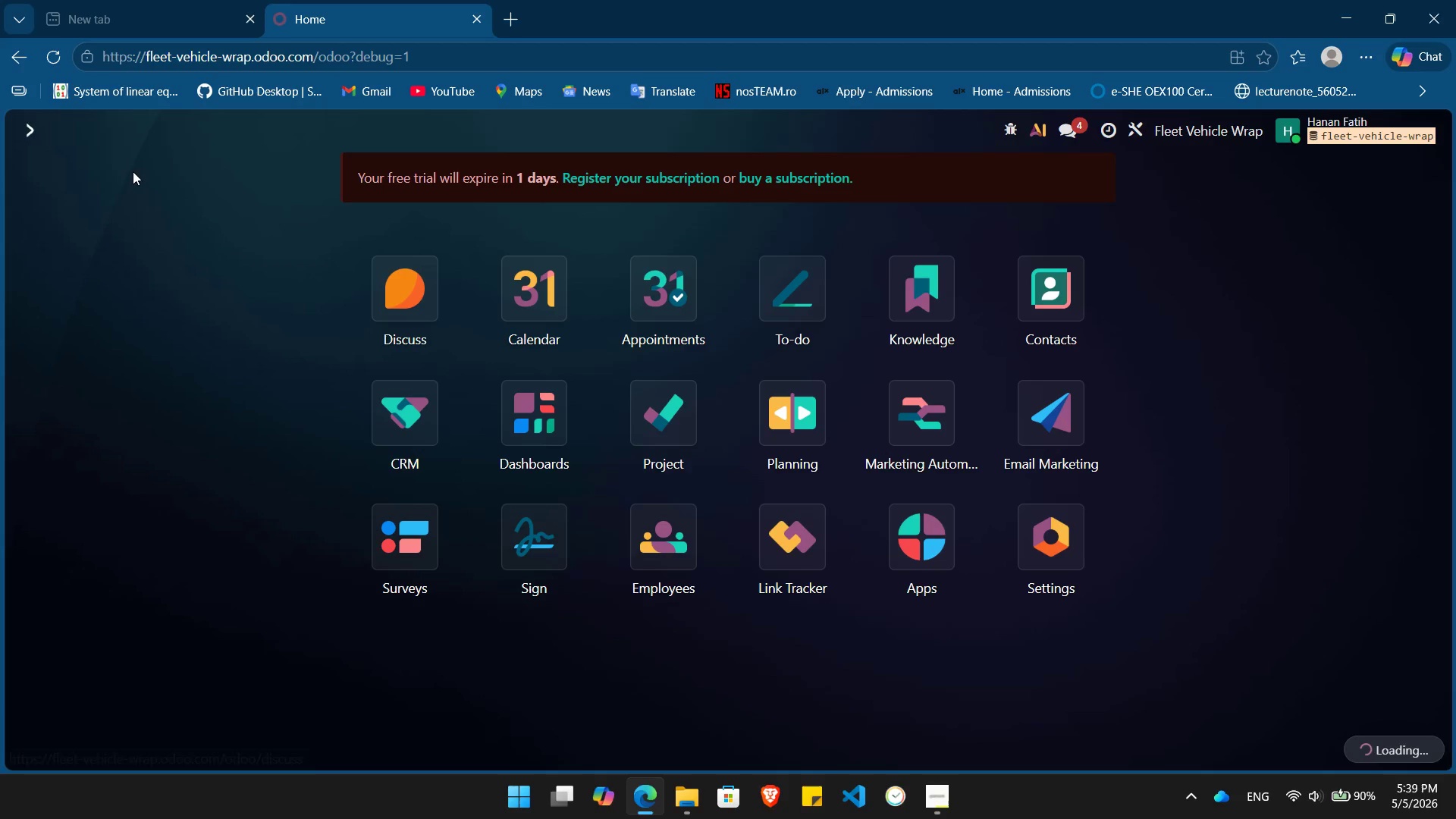 
mouse_move([74, 196])
 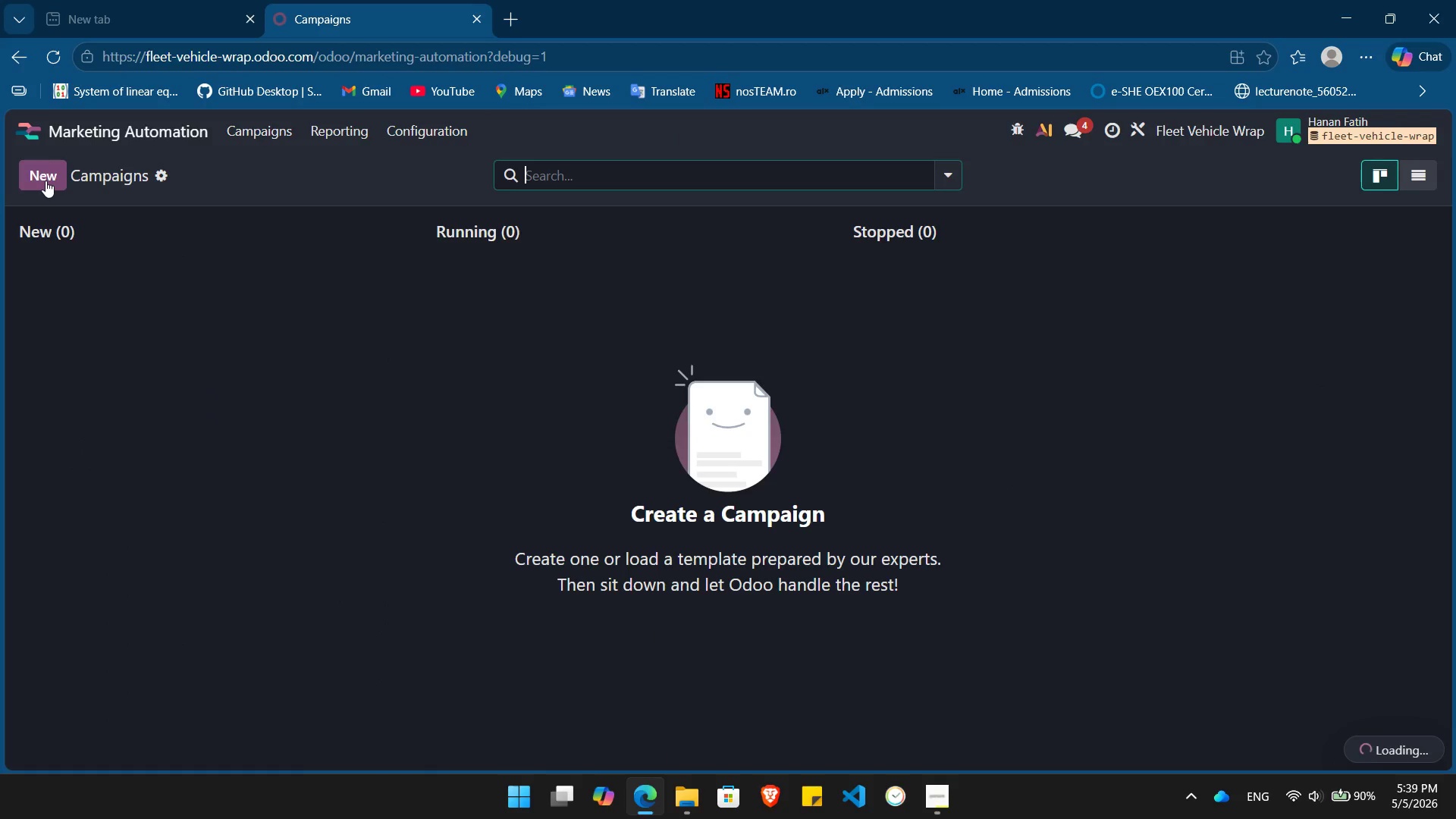 
left_click([46, 180])
 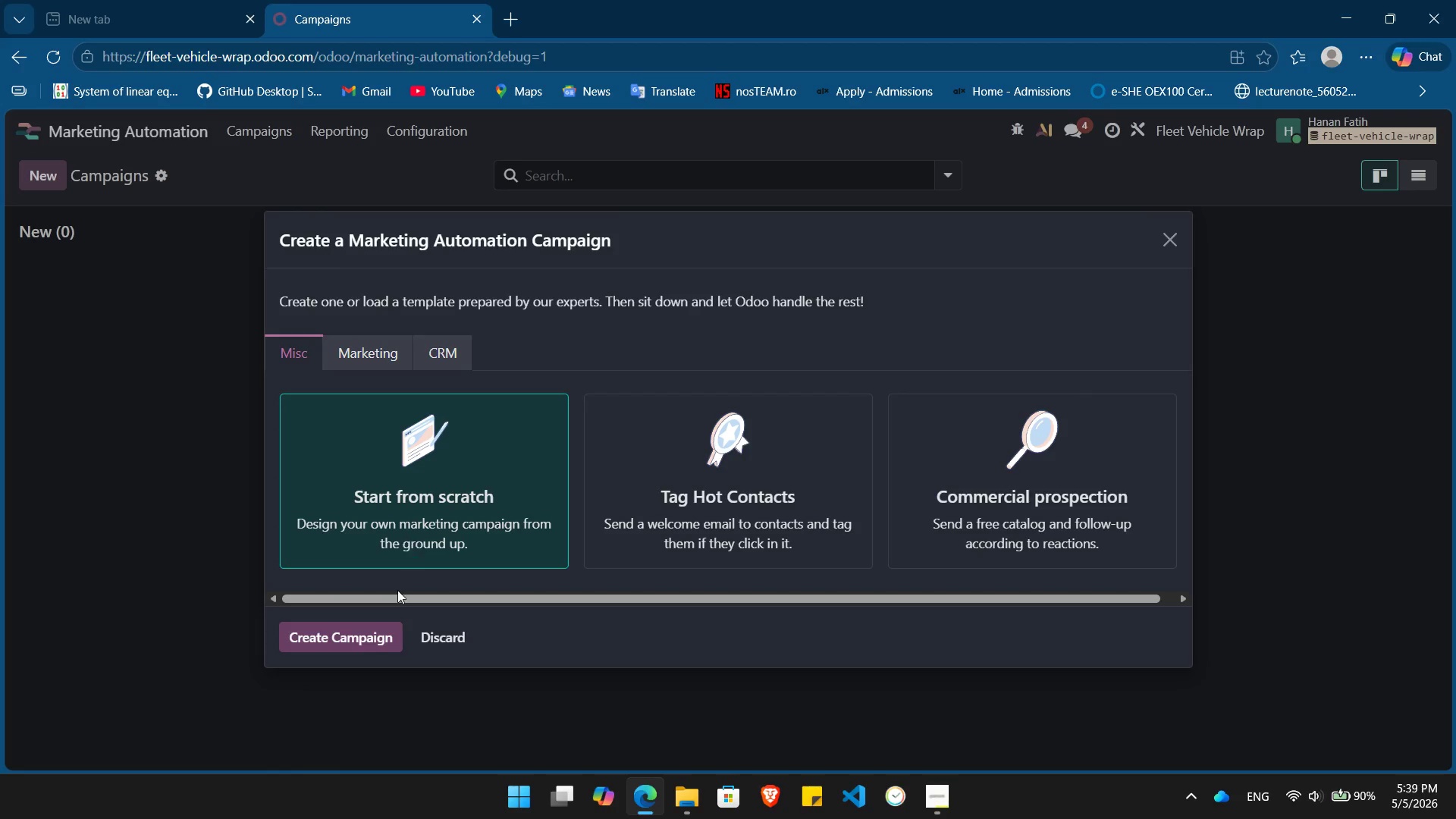 
left_click([354, 631])
 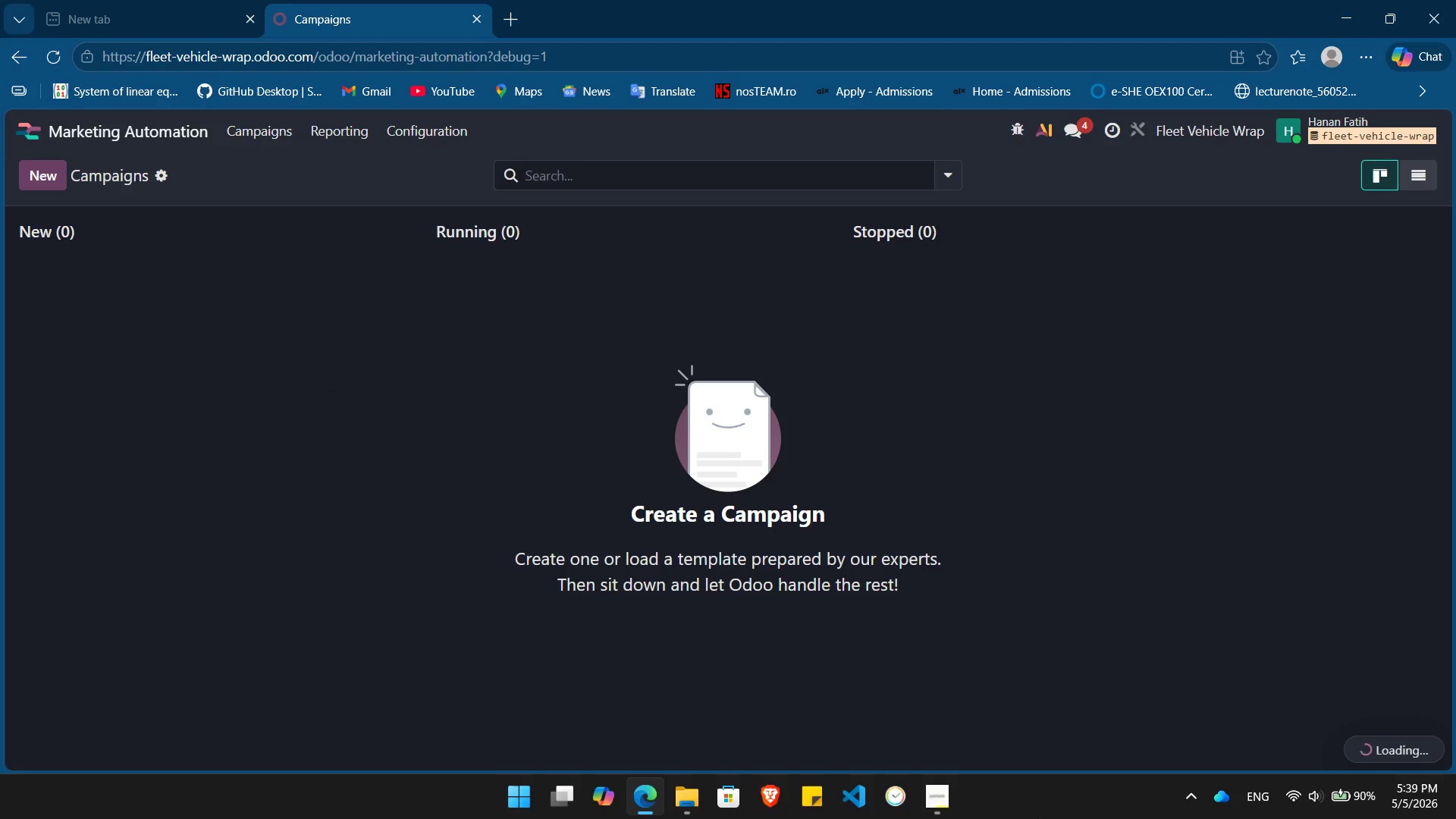 
left_click([948, 799])